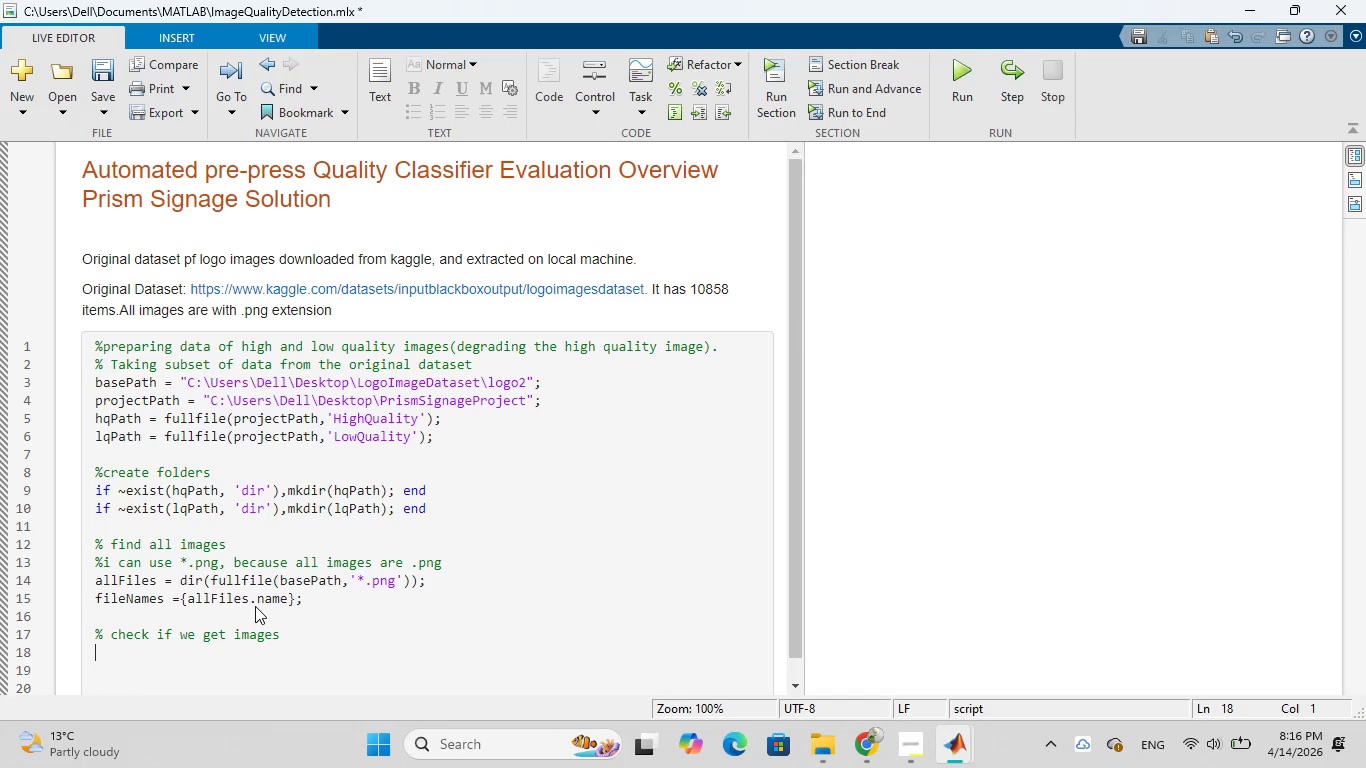 
type(if is)
 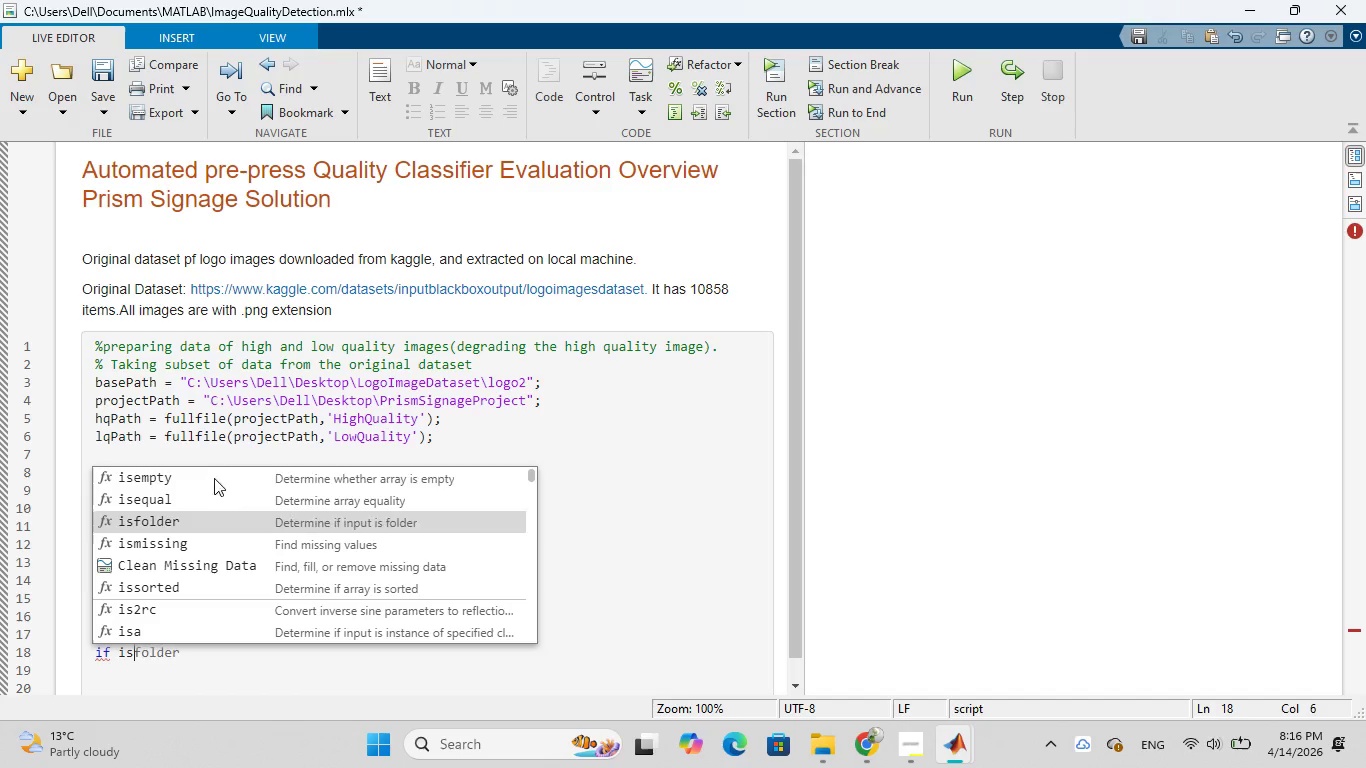 
left_click([175, 481])
 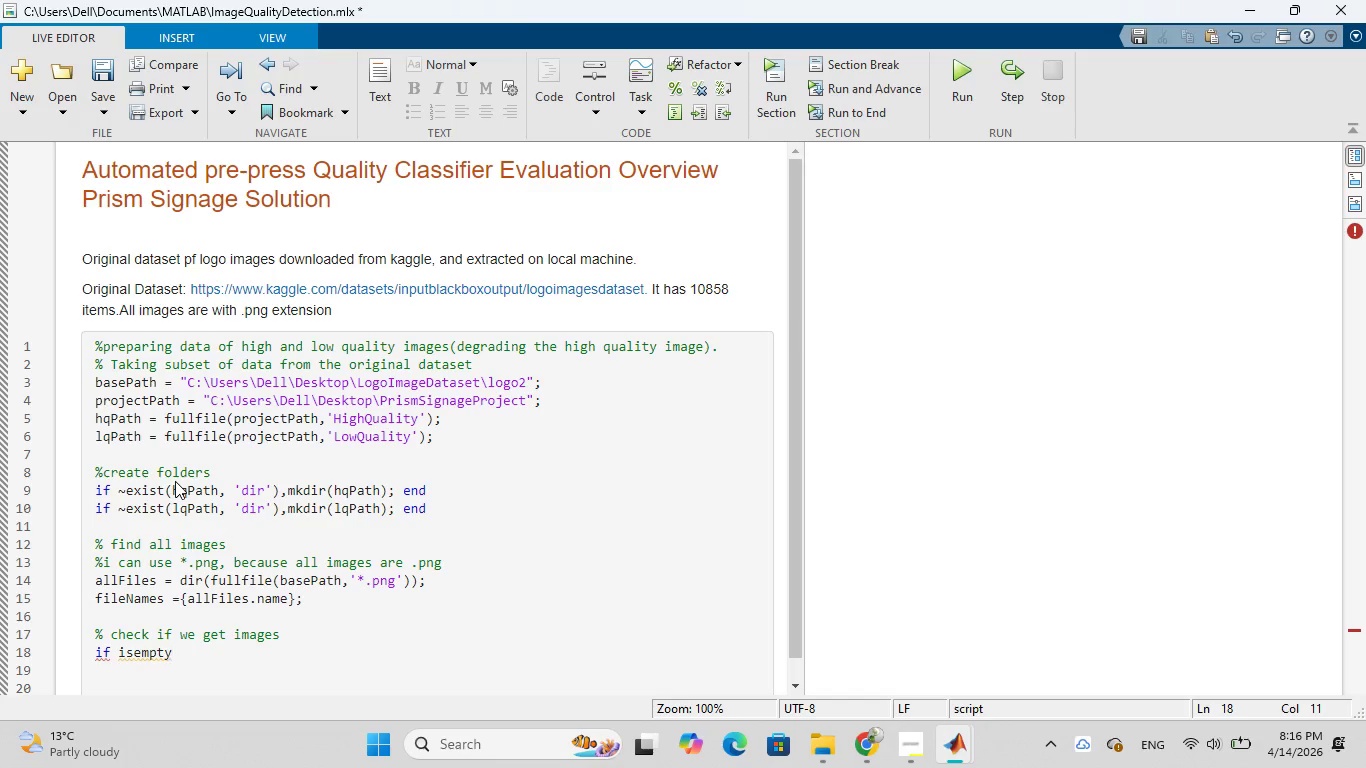 
key(Shift+9)
 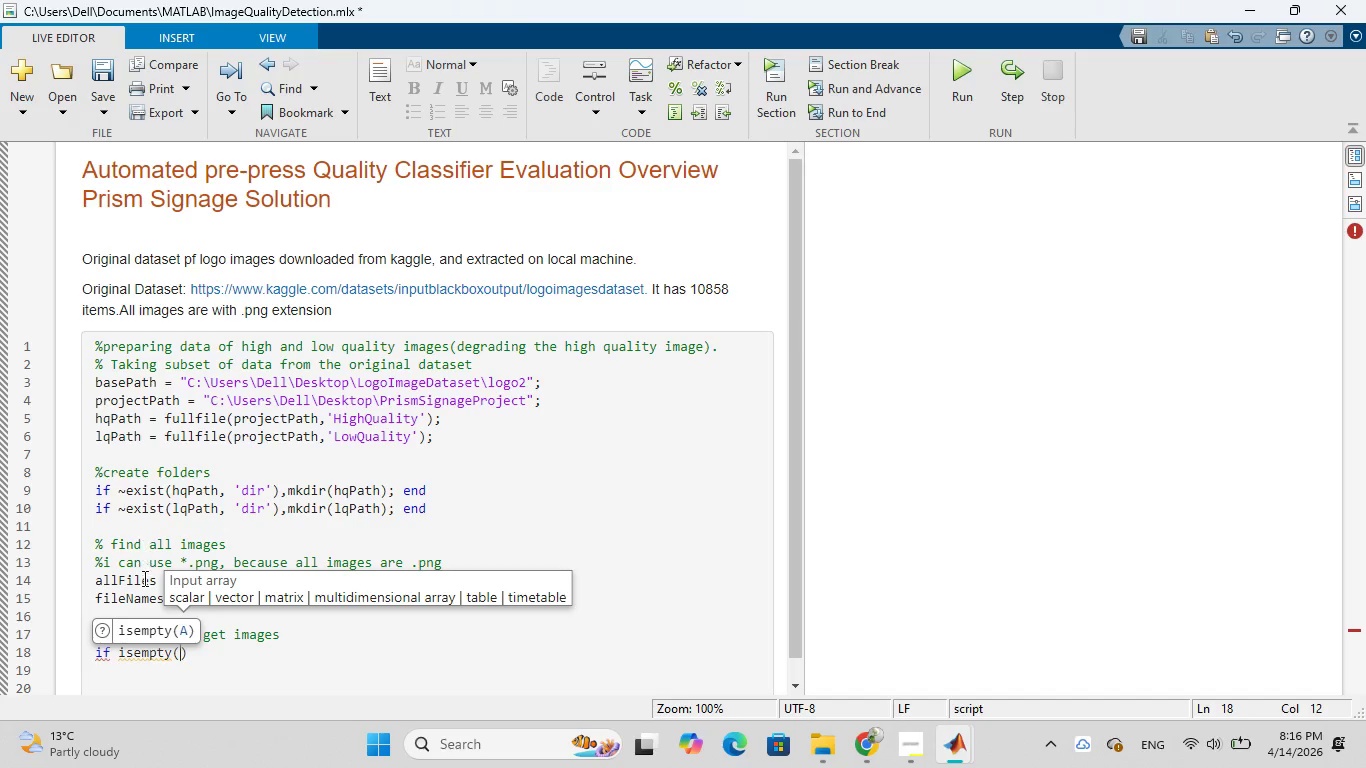 
wait(5.55)
 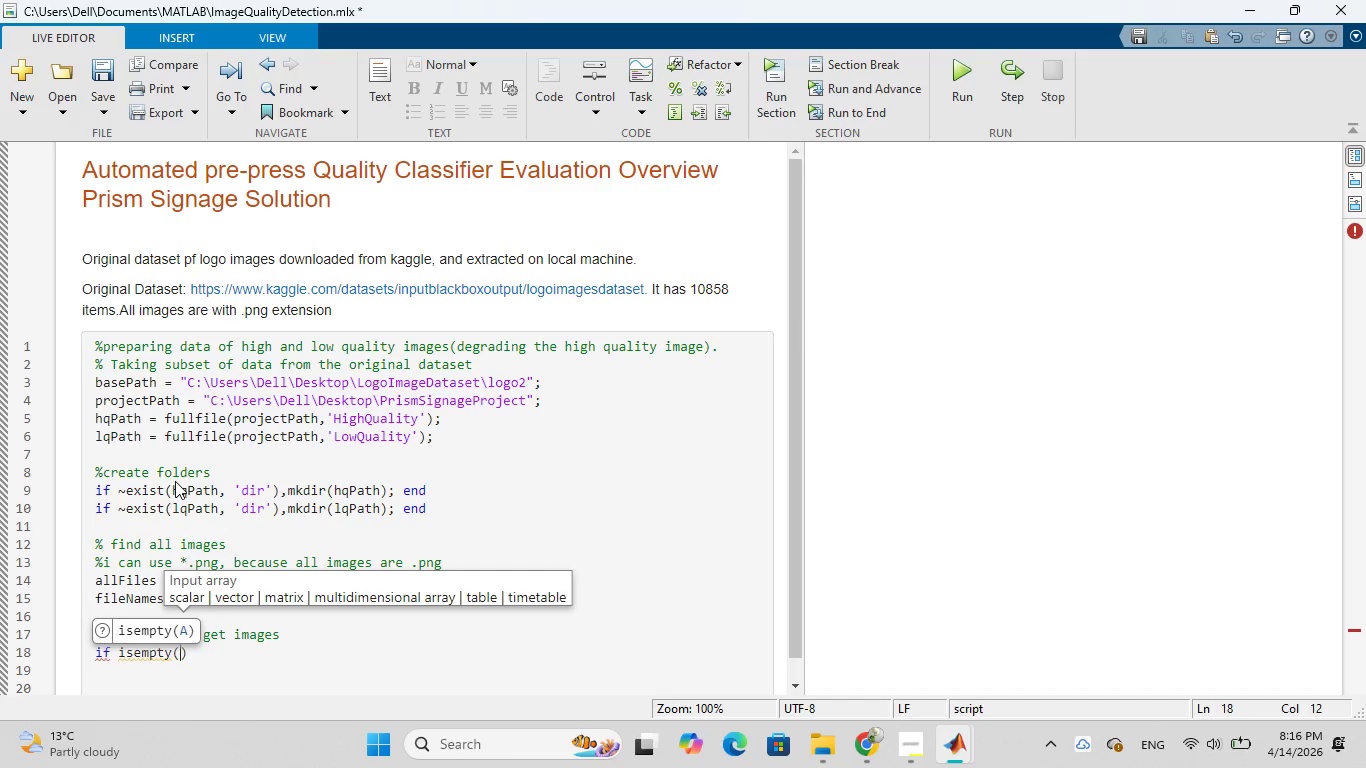 
left_click_drag(start_coordinate=[96, 602], to_coordinate=[163, 599])
 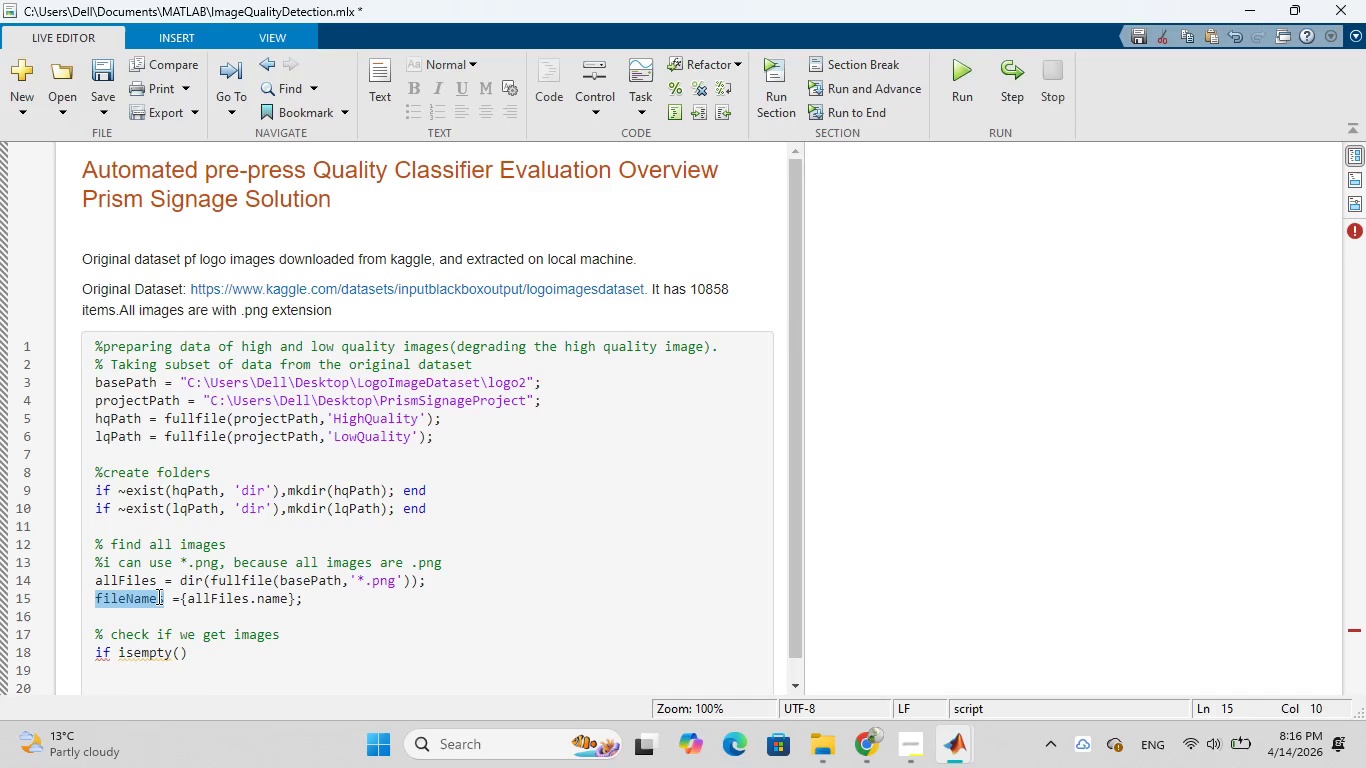 
right_click([157, 596])
 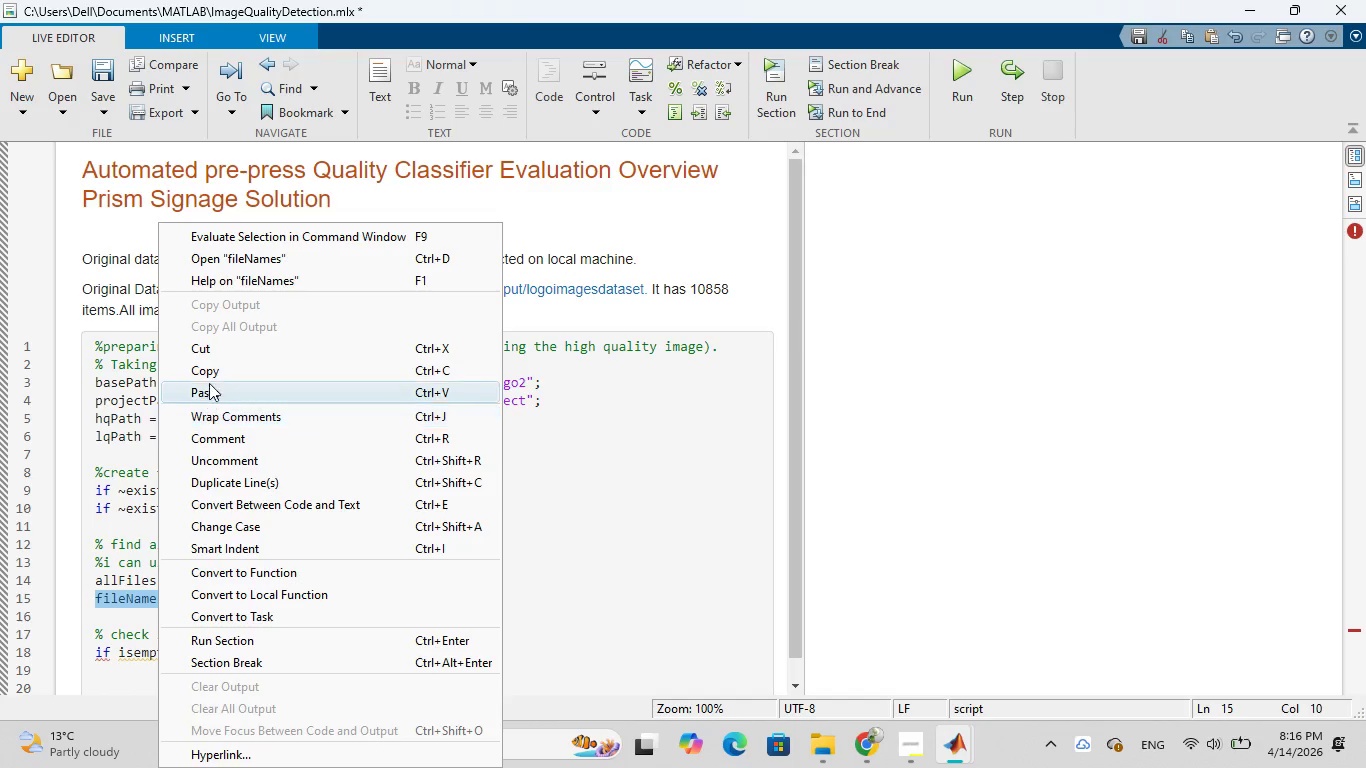 
left_click([212, 372])
 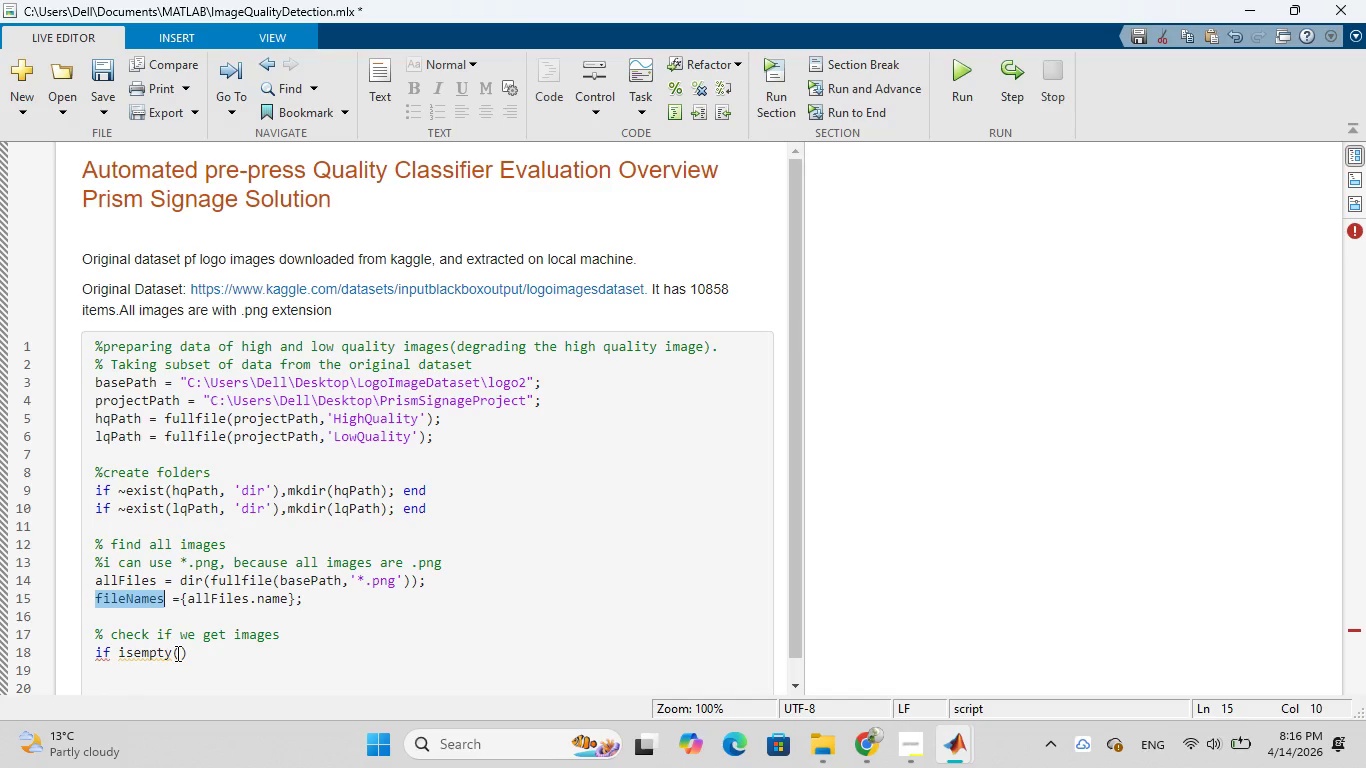 
left_click([178, 654])
 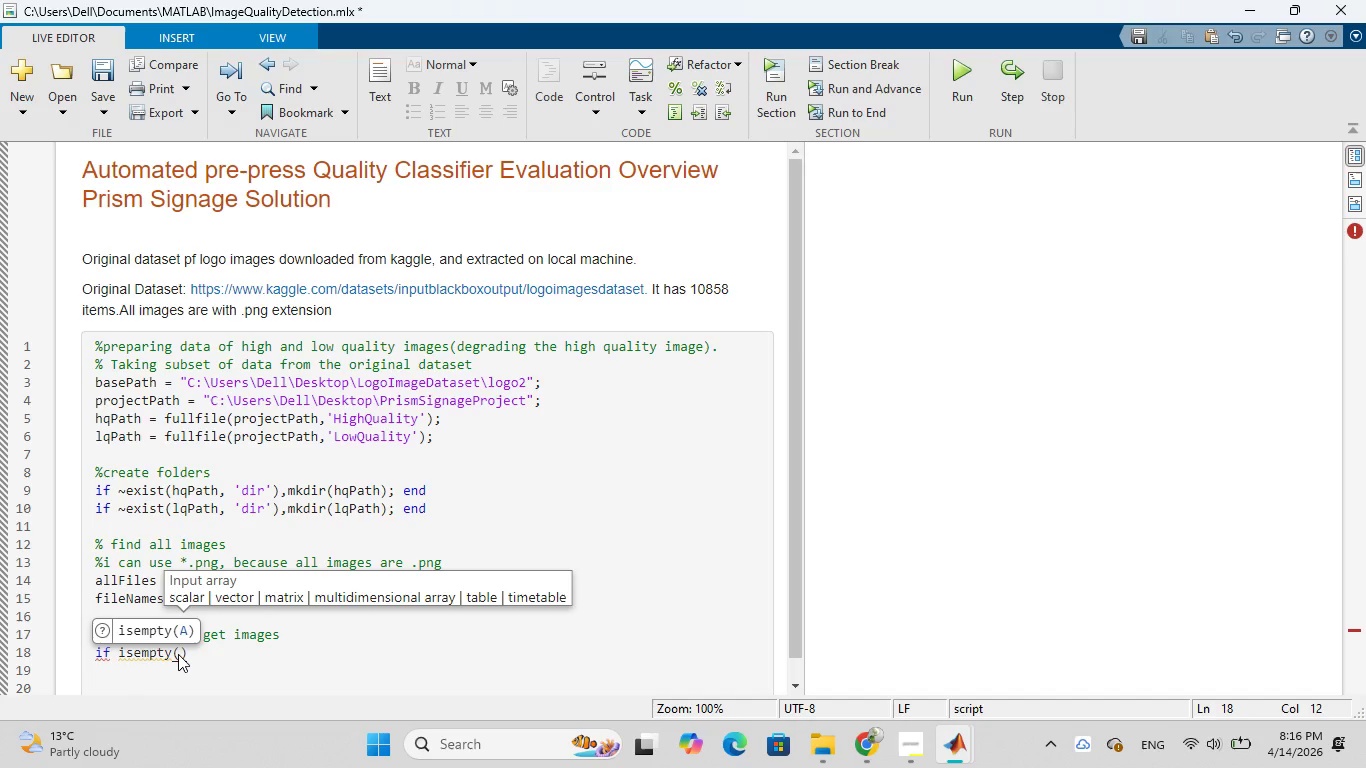 
key(Control+V)
 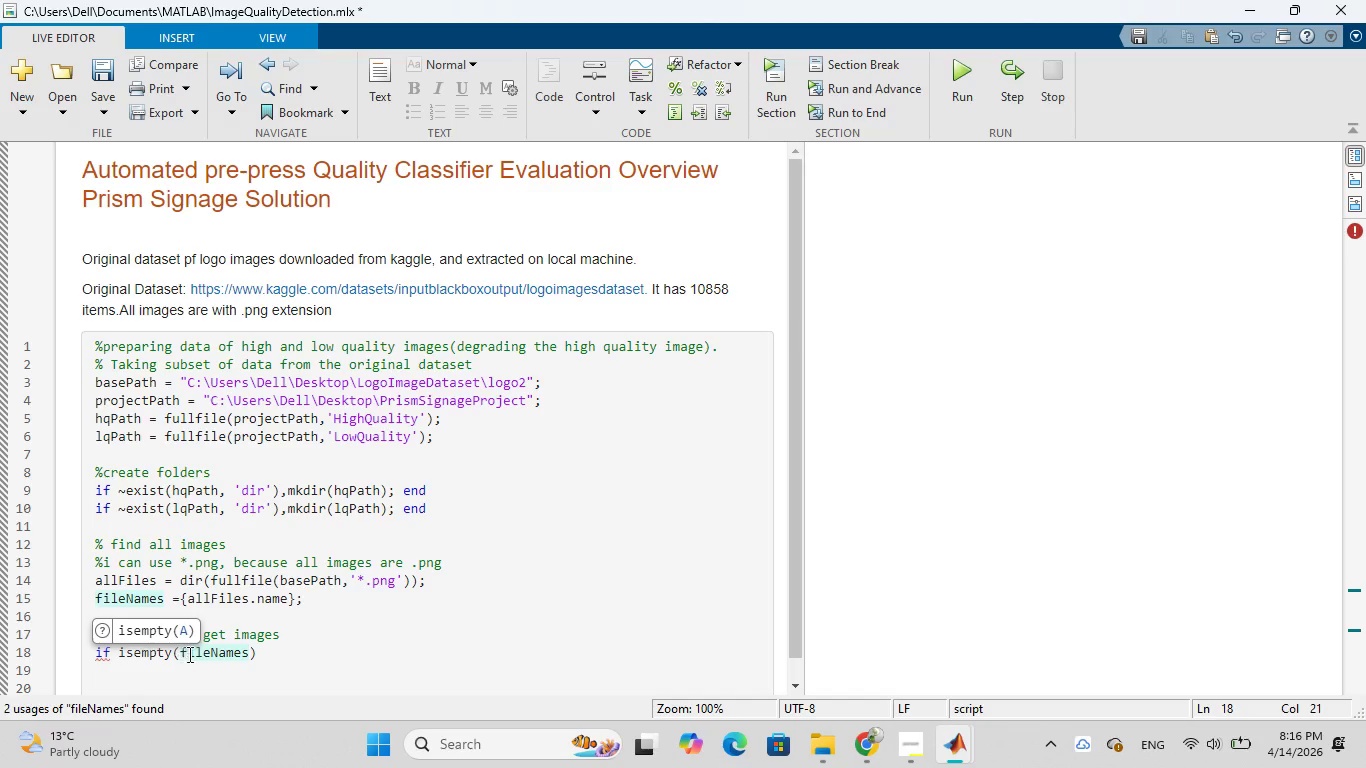 
left_click([261, 651])
 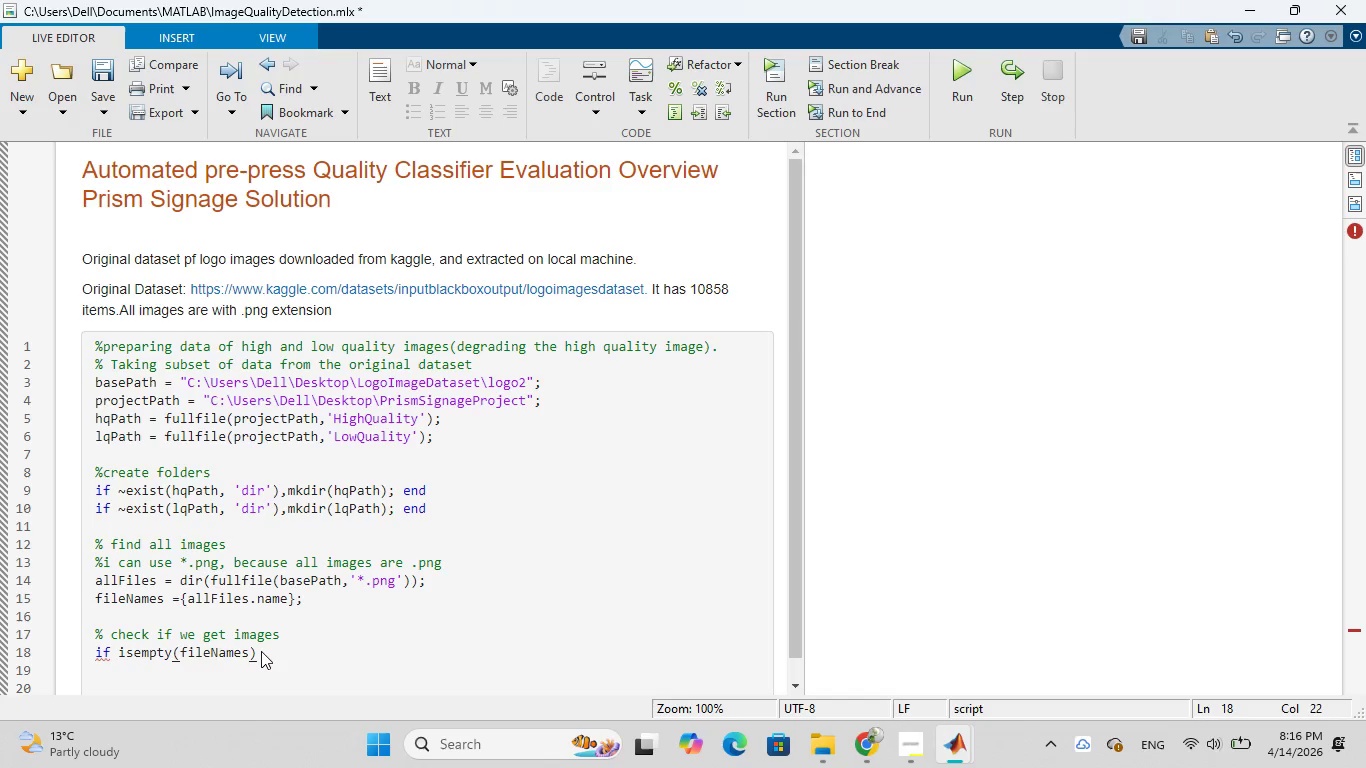 
key(Enter)
 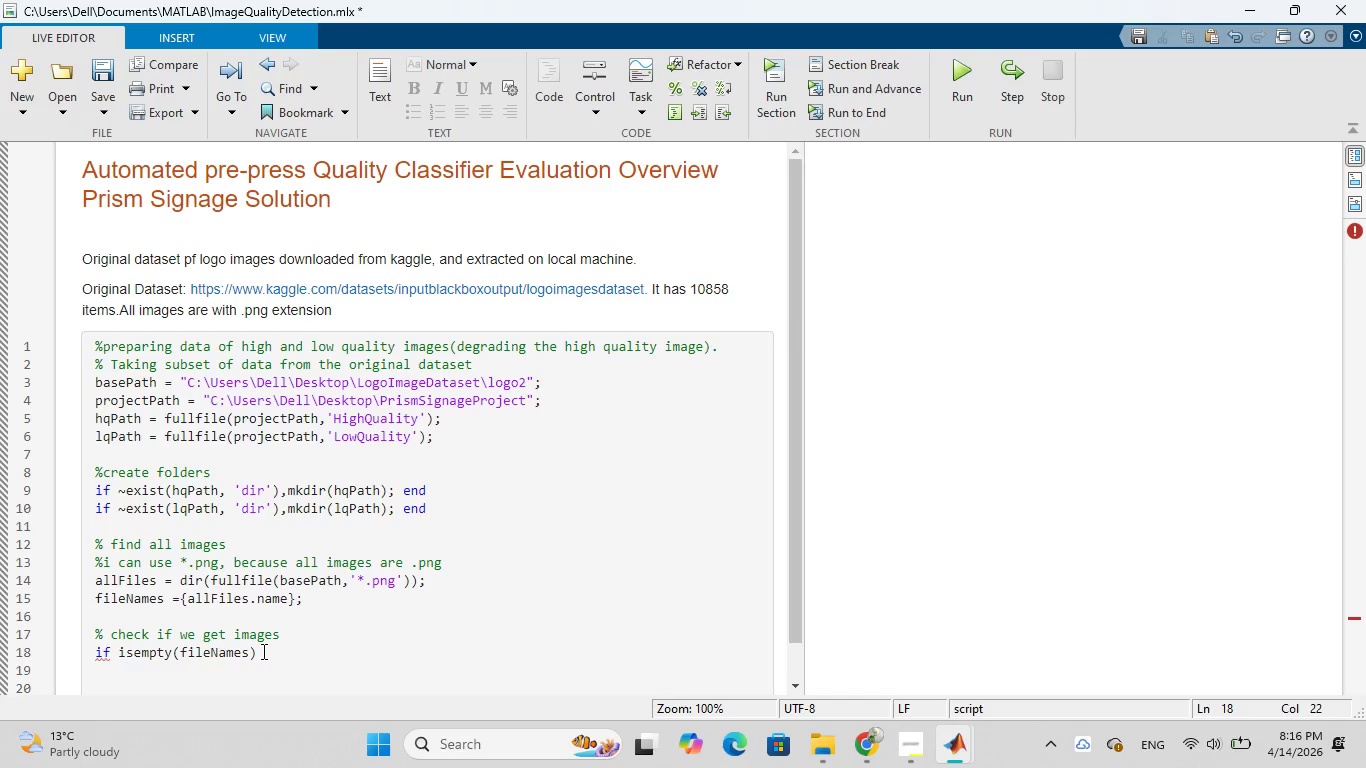 
type(err)
 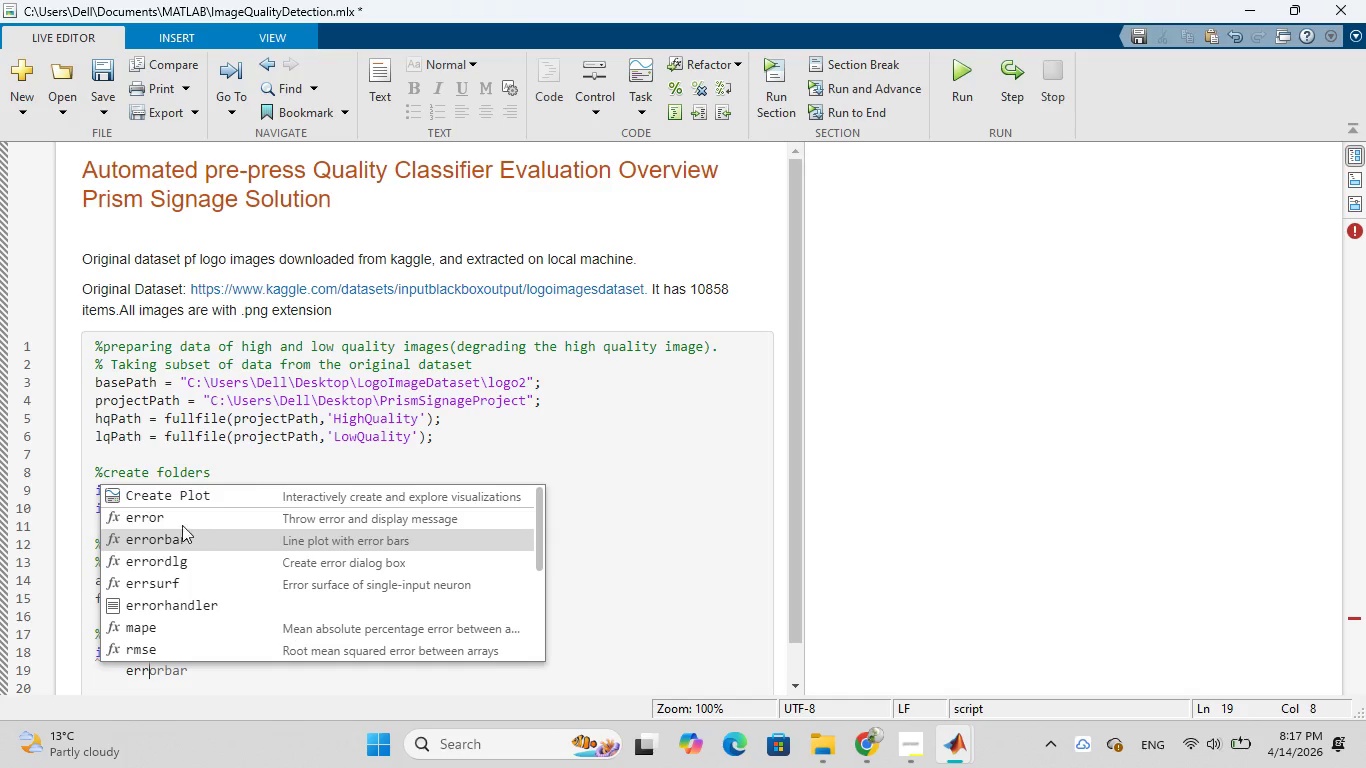 
left_click([177, 511])
 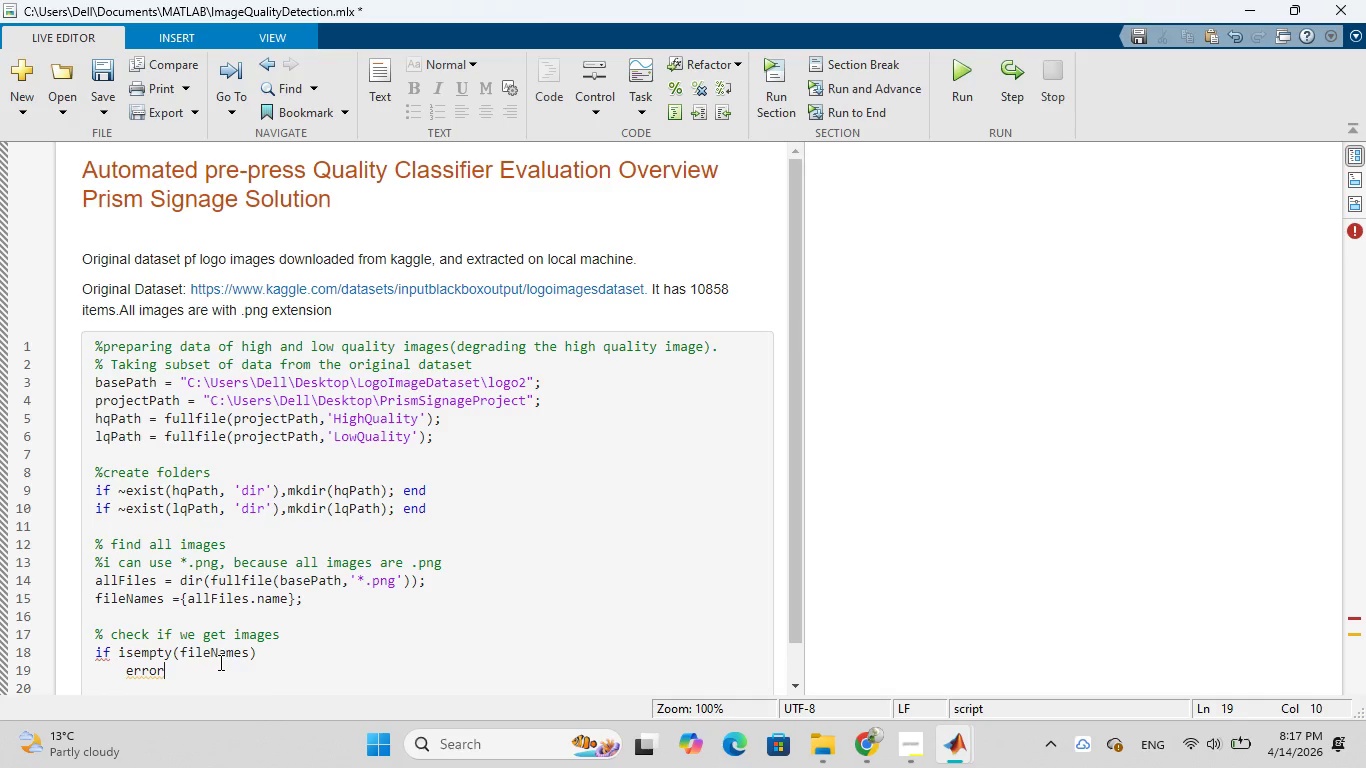 
key(Shift+9)
 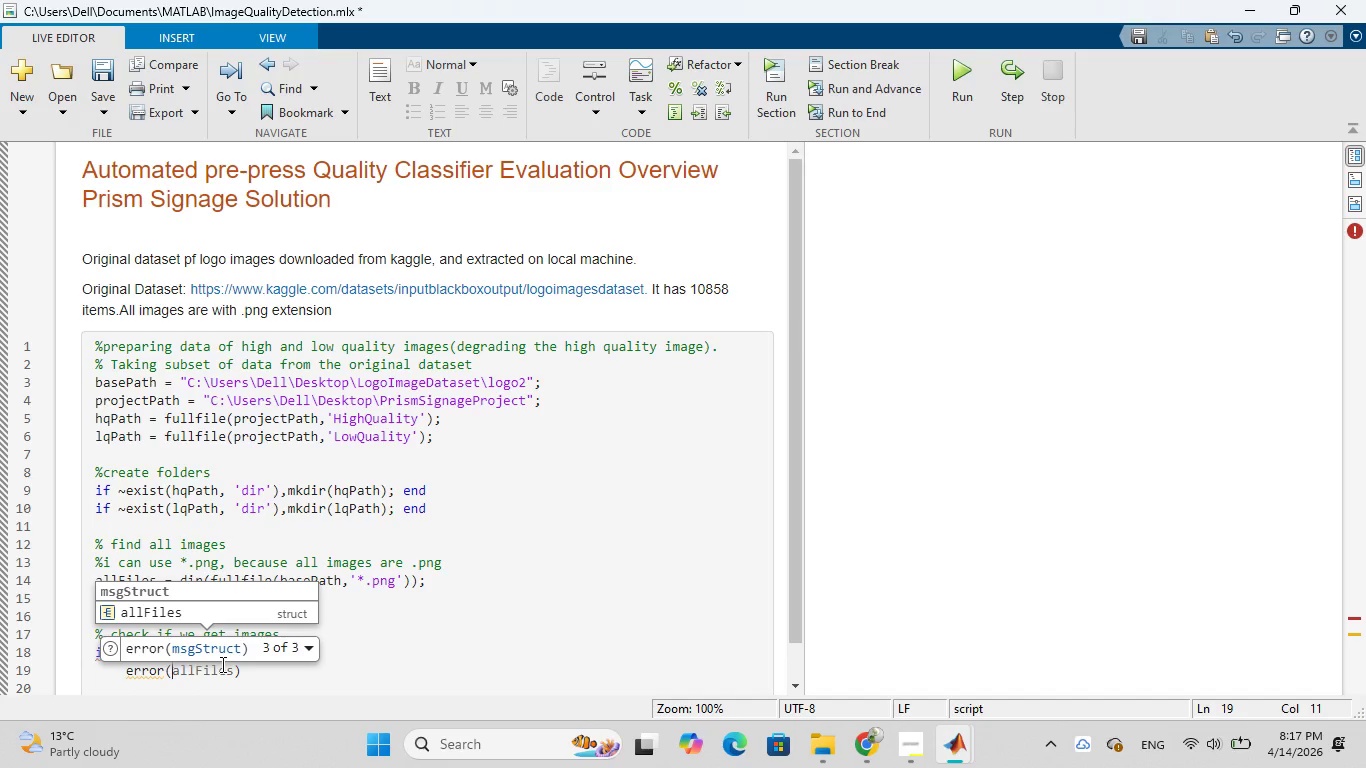 
wait(8.56)
 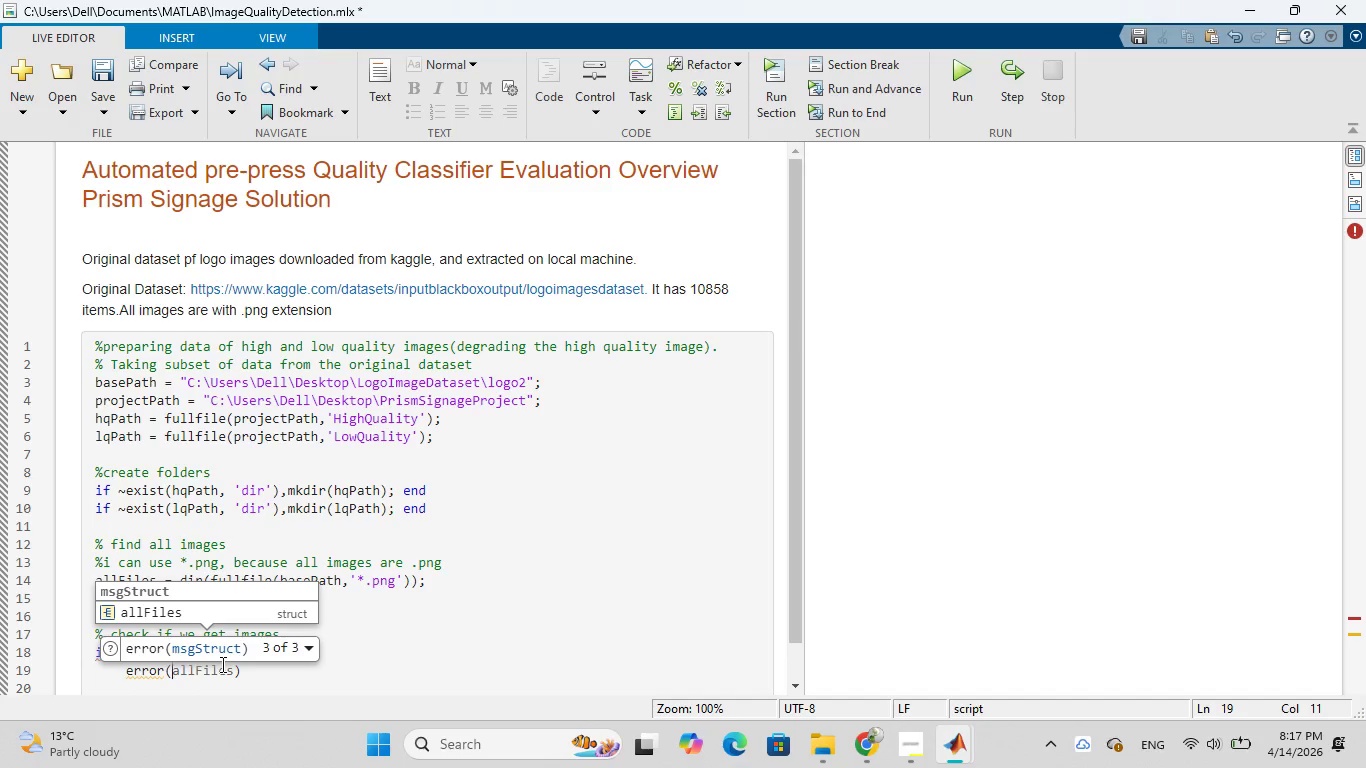 
type("No imges found)
 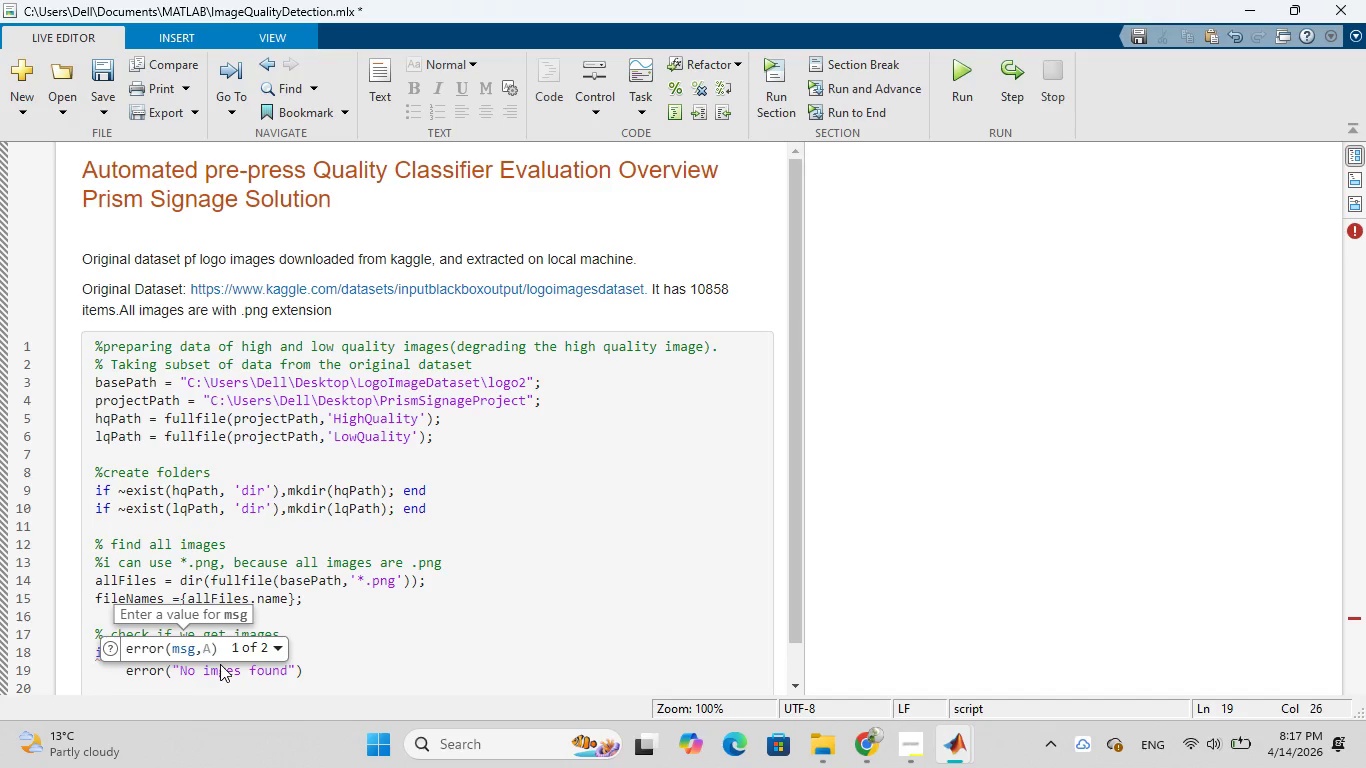 
wait(15.64)
 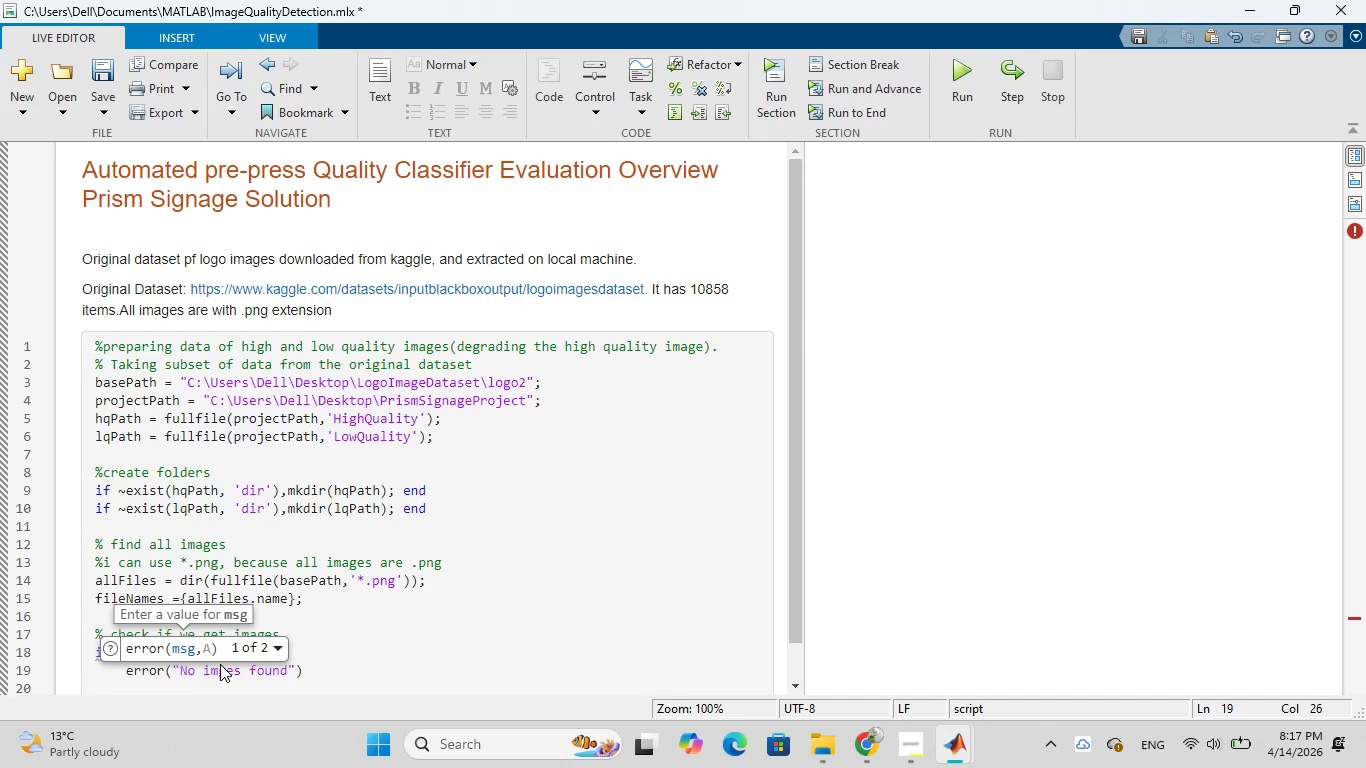 
left_click([303, 671])
 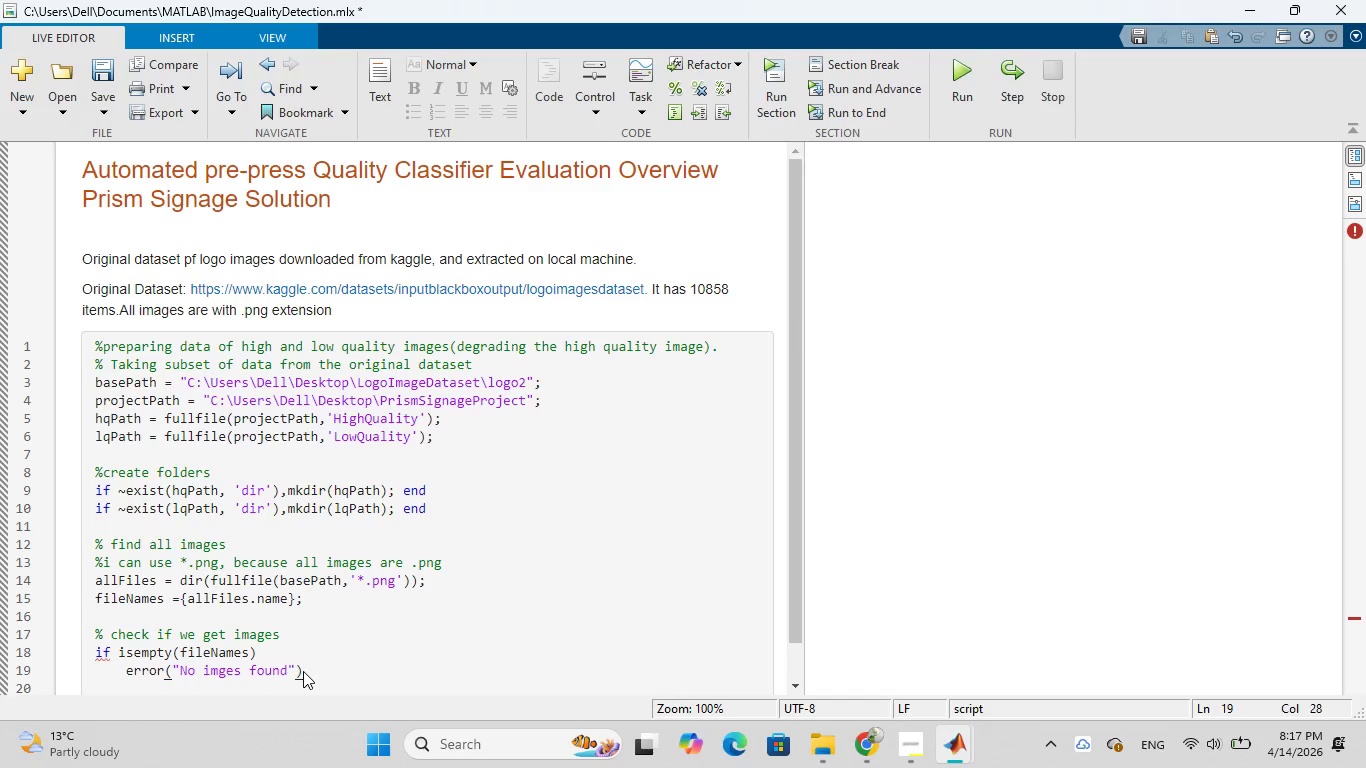 
key(Enter)
 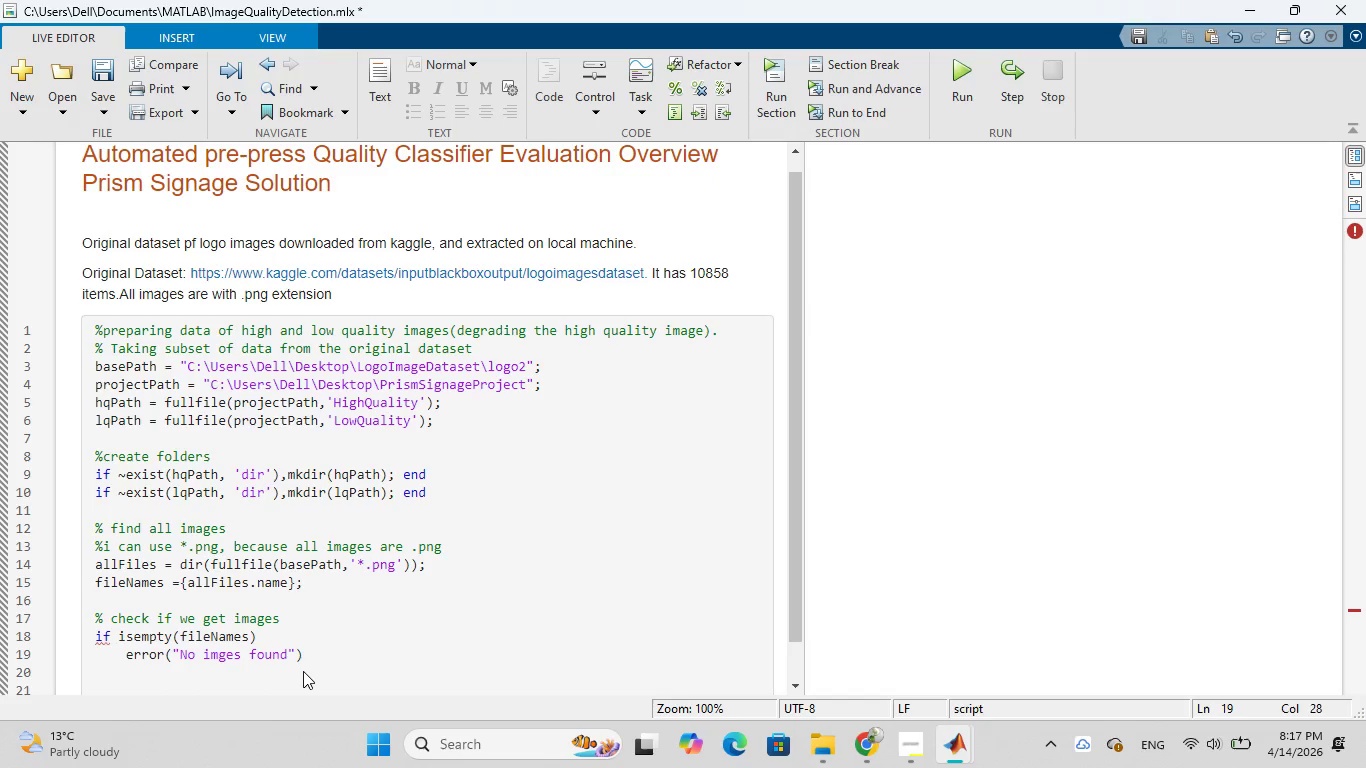 
type(ele)
 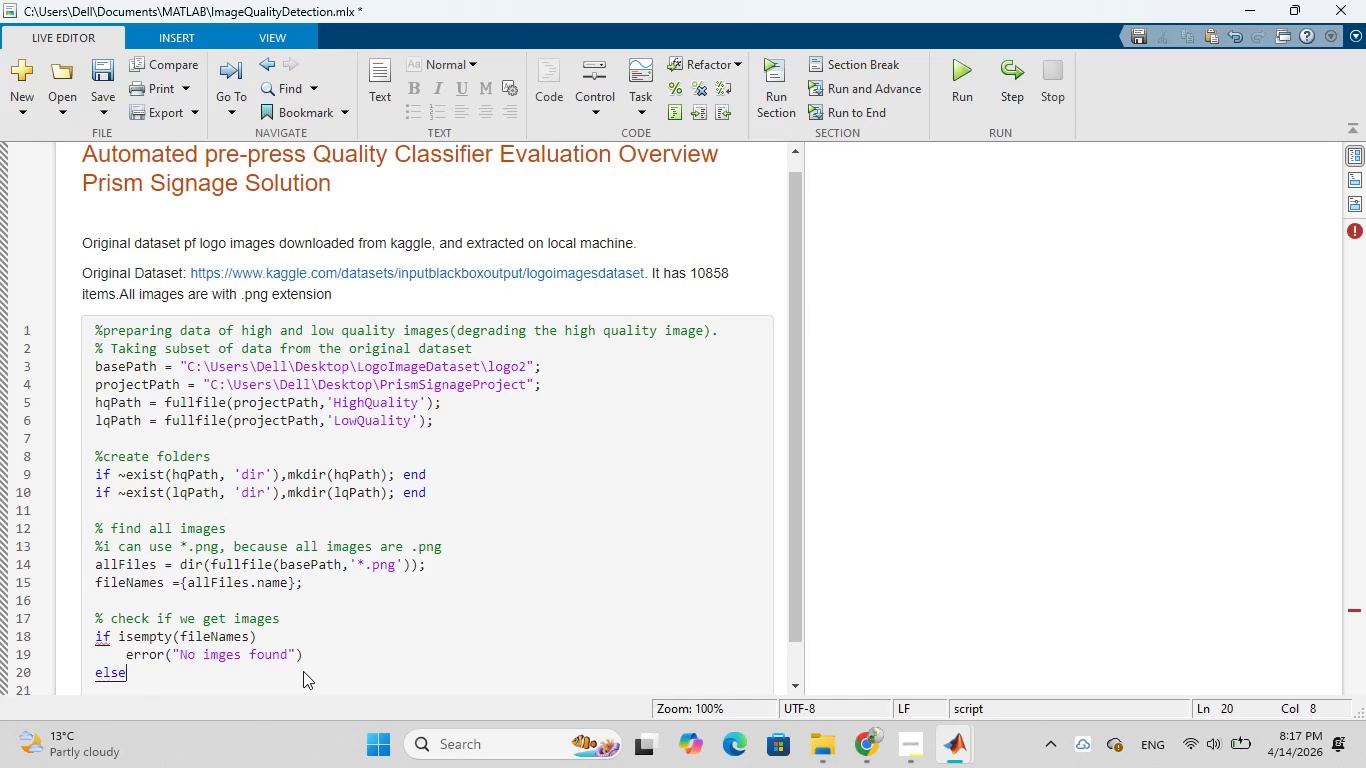 
hold_key(key=S, duration=0.34)
 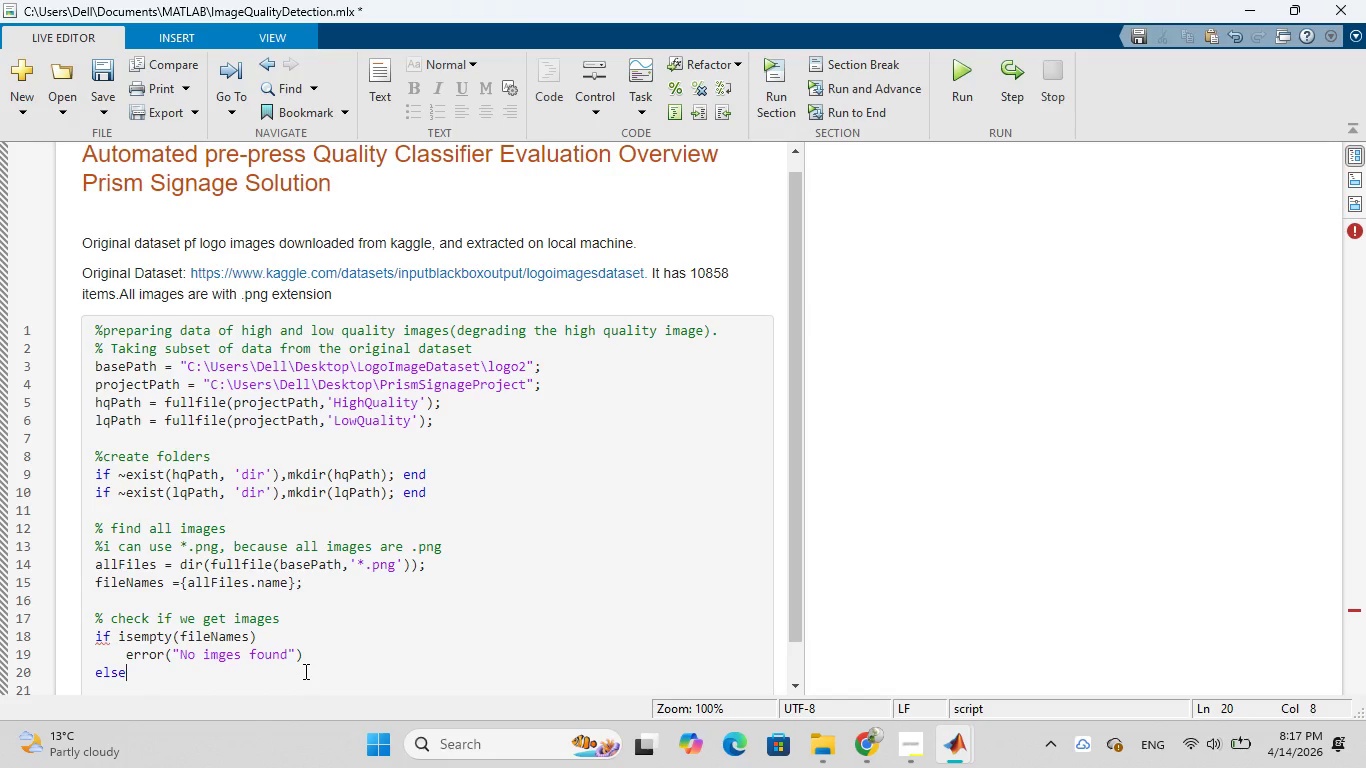 
key(Enter)
 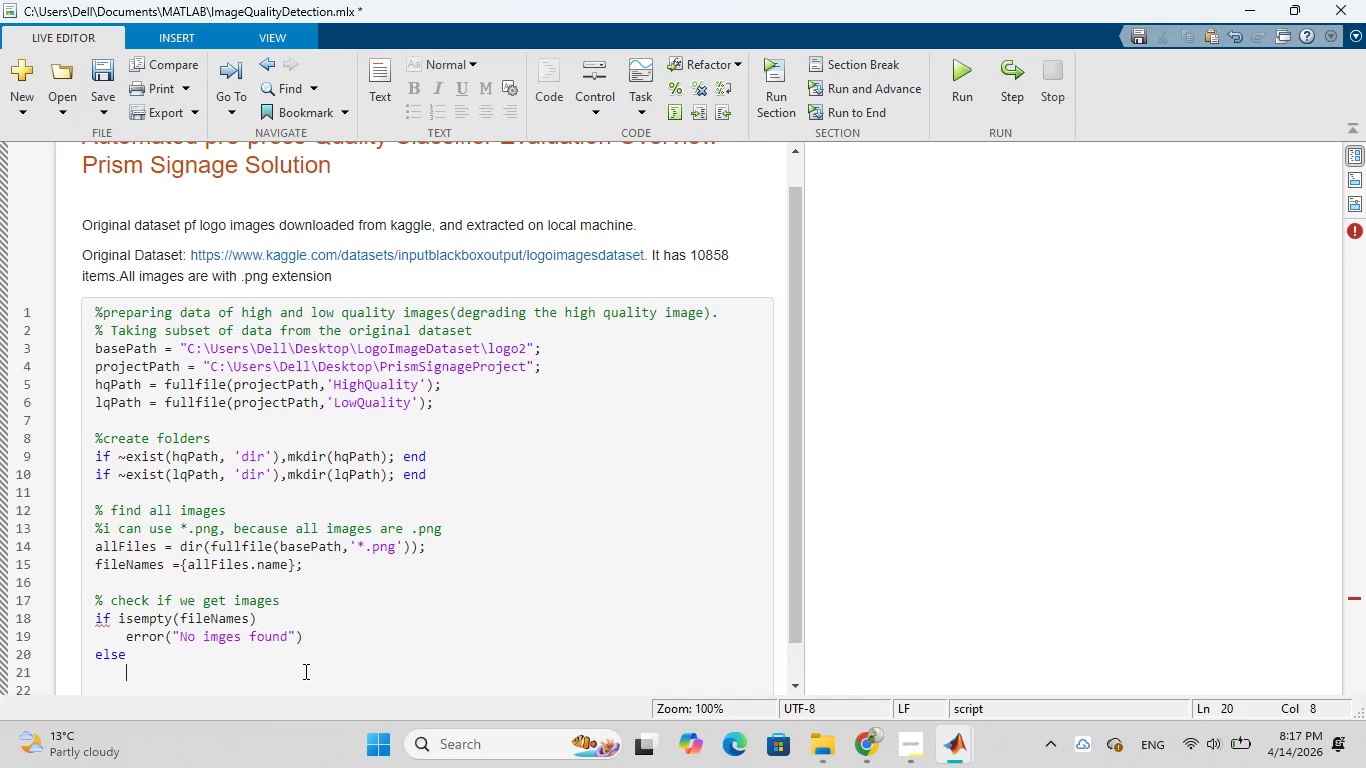 
type(fpr)
 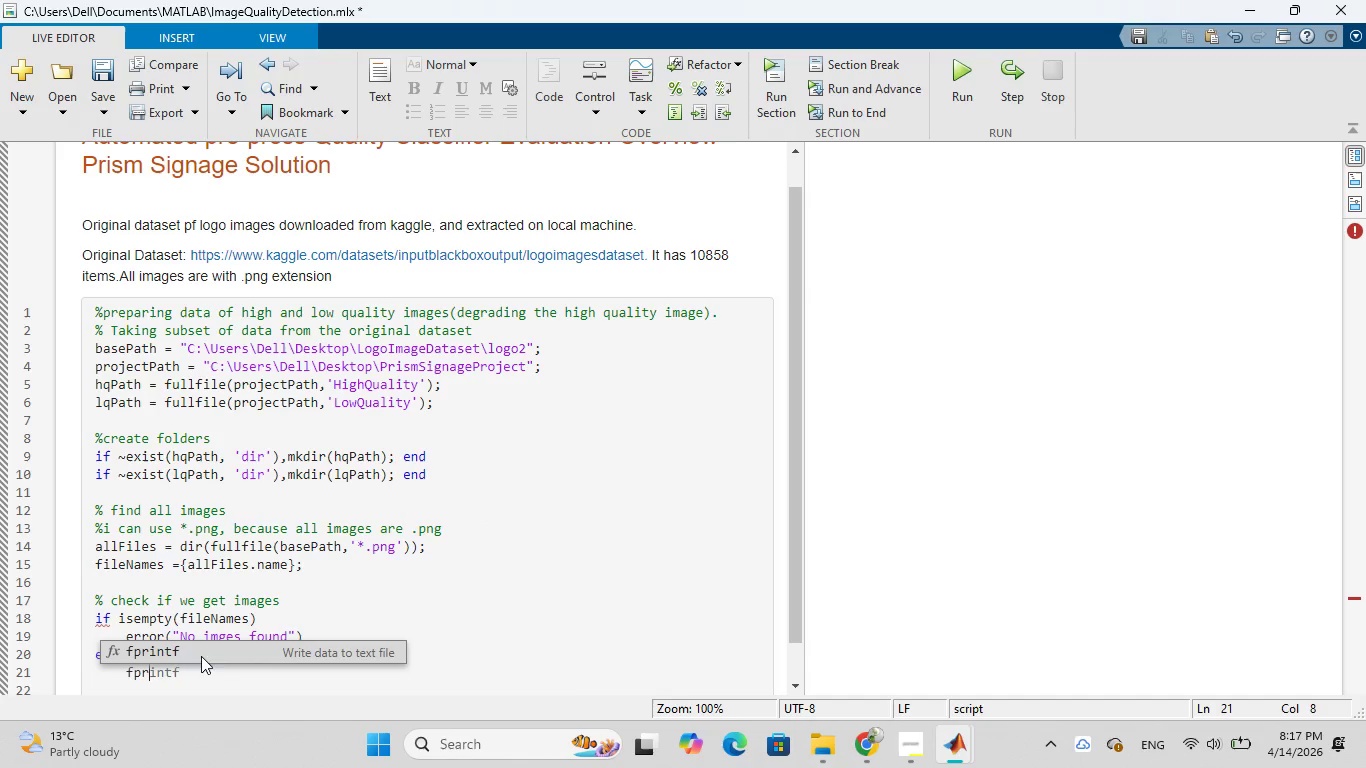 
left_click([174, 654])
 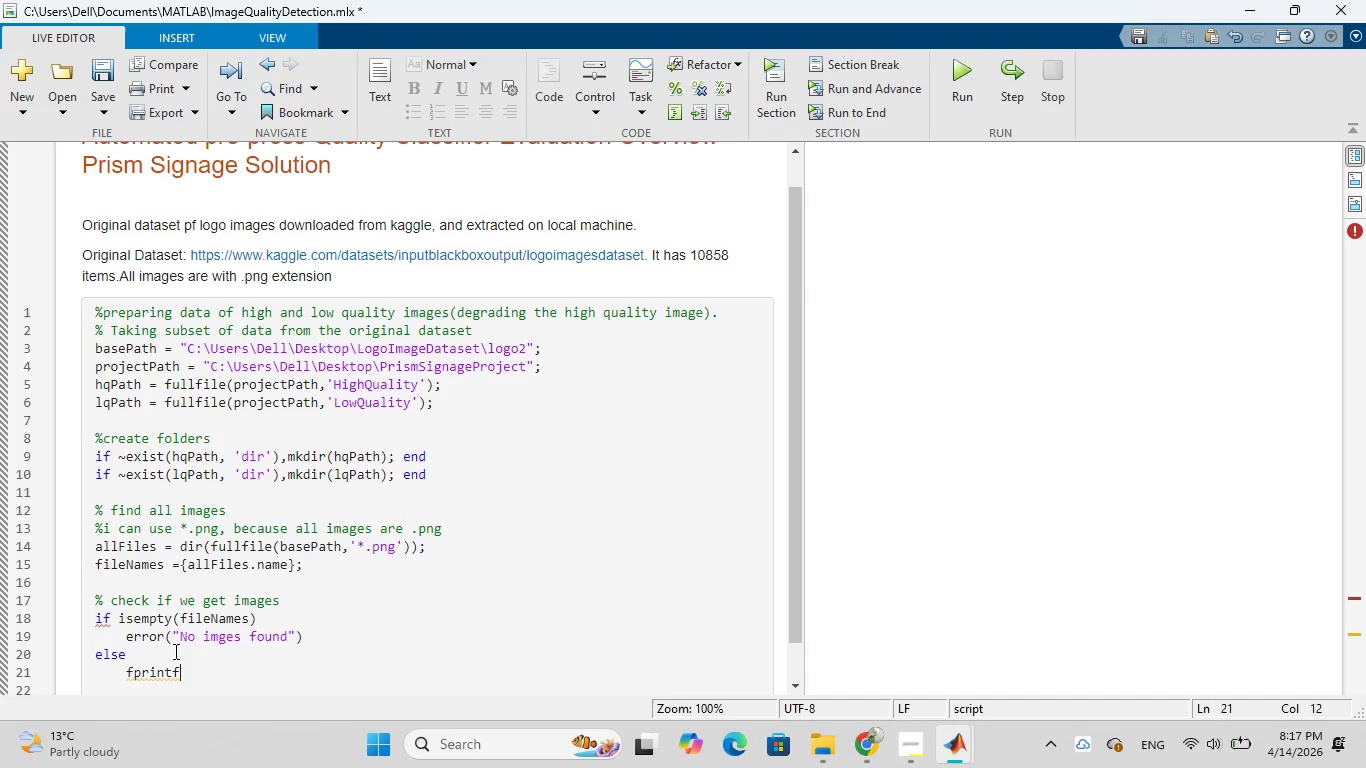 
key(Shift+9)
 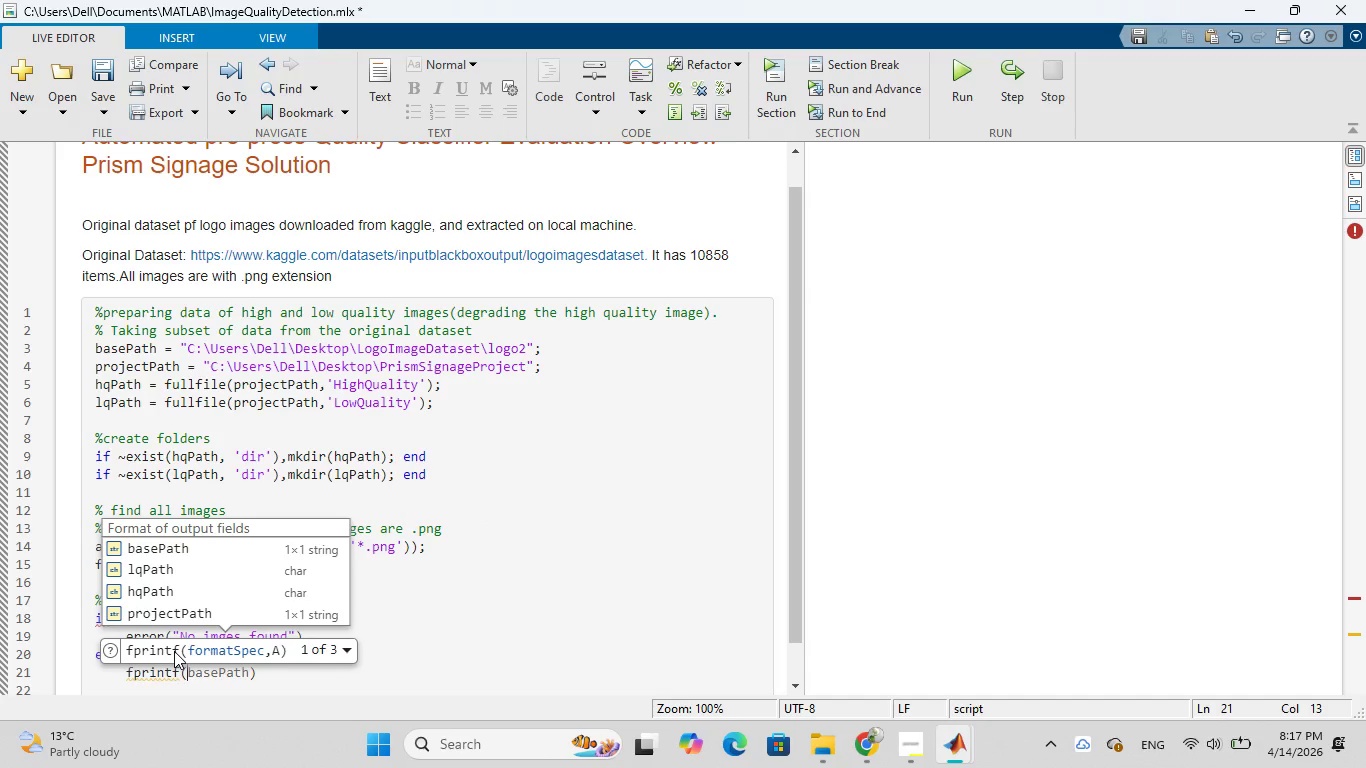 
key(Quote)
 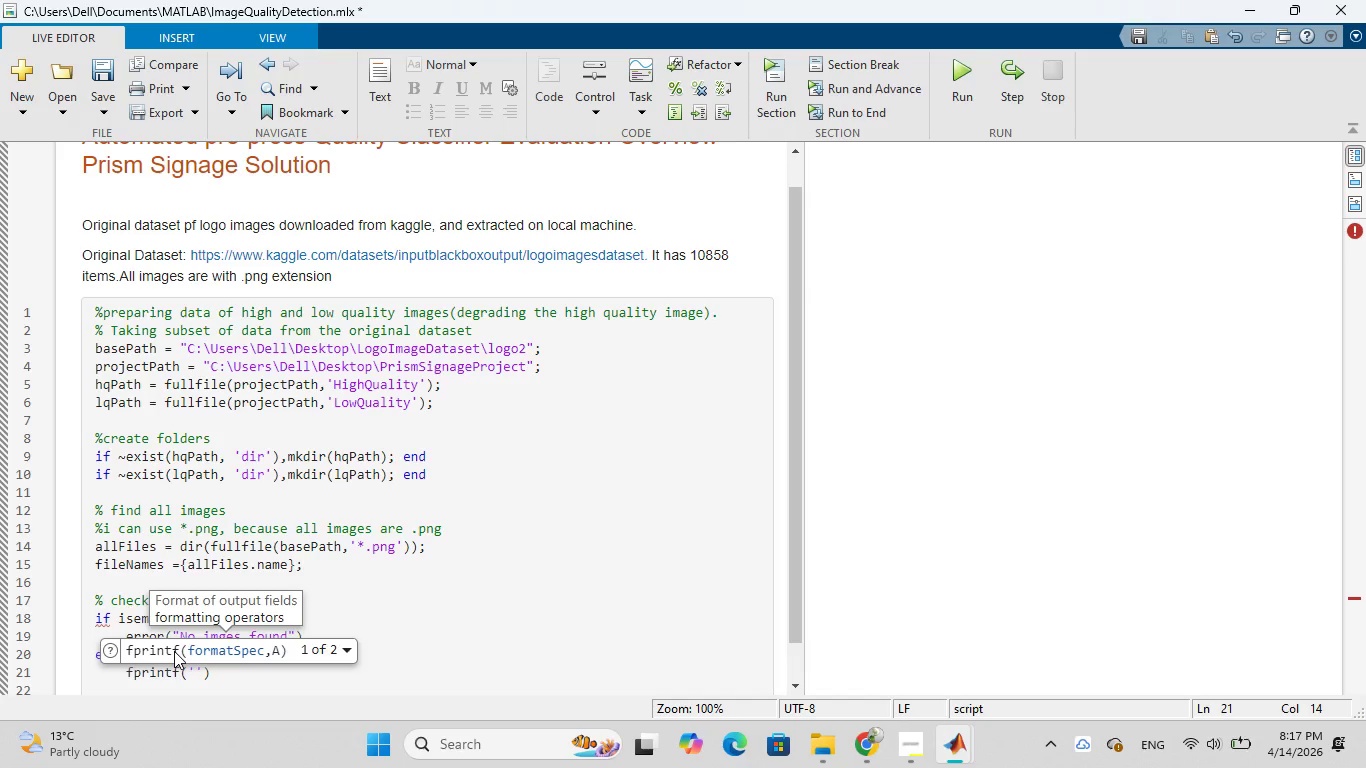 
type(Found )
 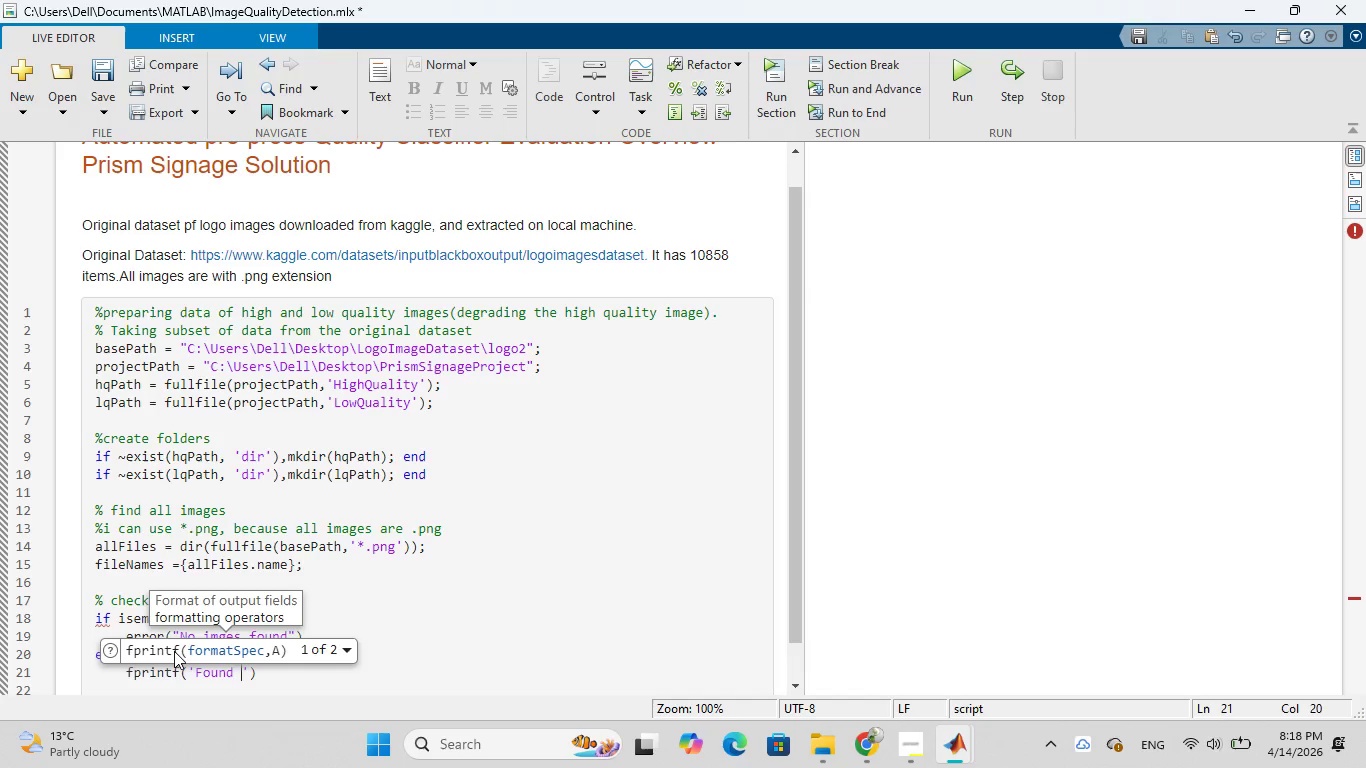 
type(%d)
 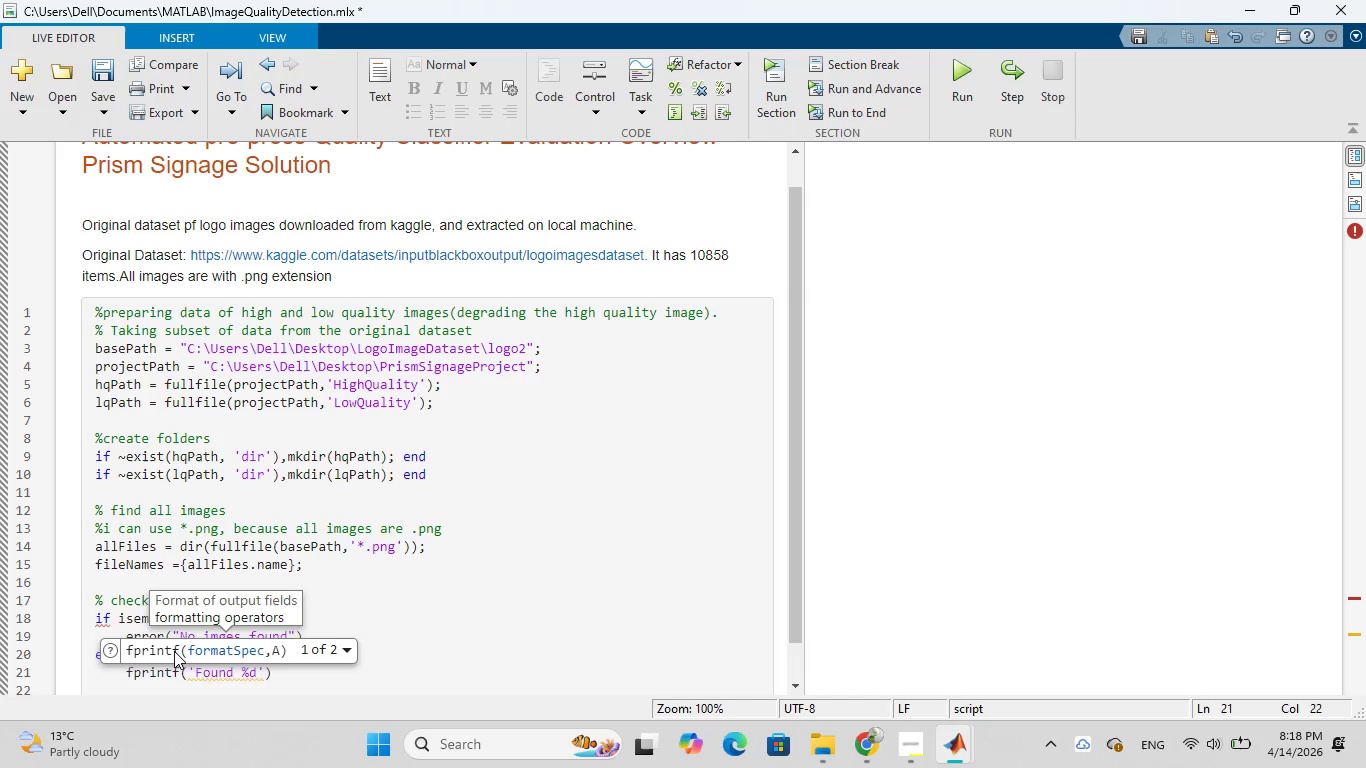 
type( images in he folder)
 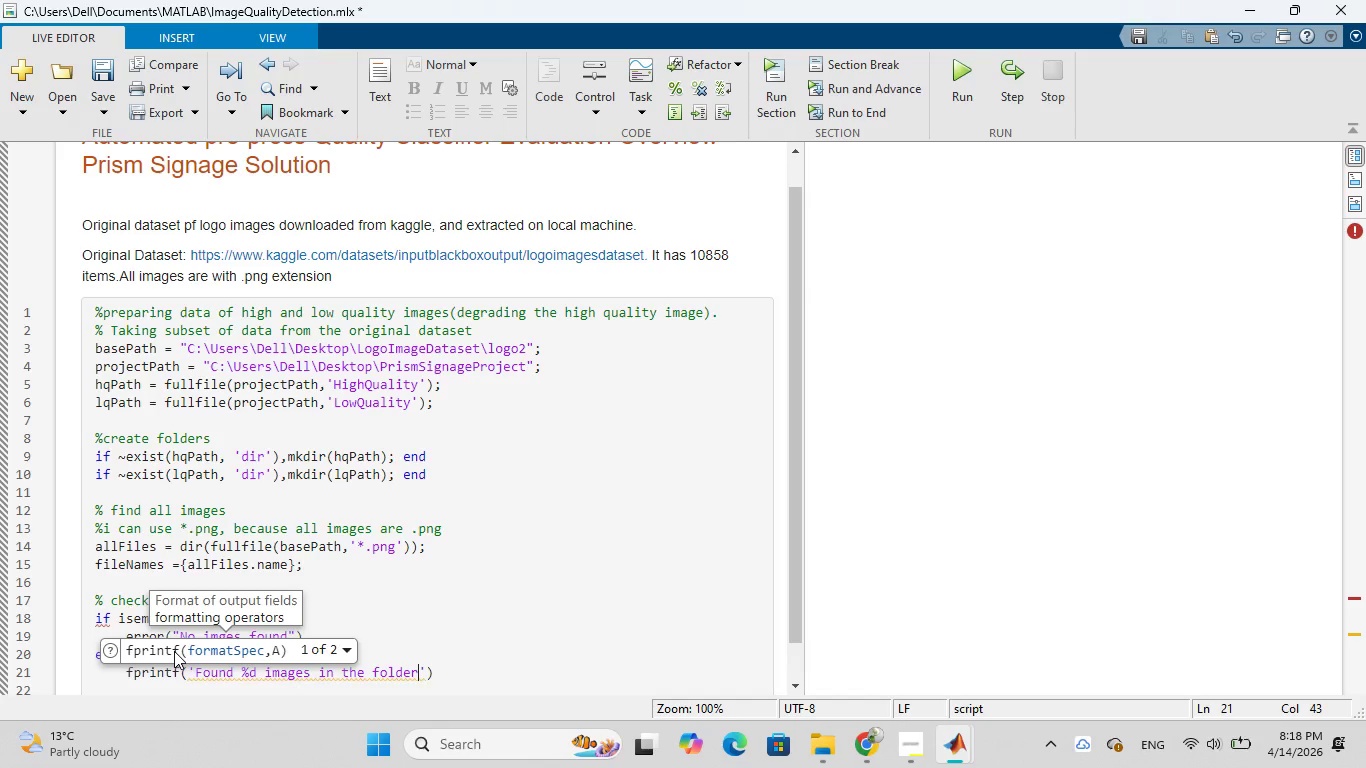 
hold_key(key=T, duration=0.42)
 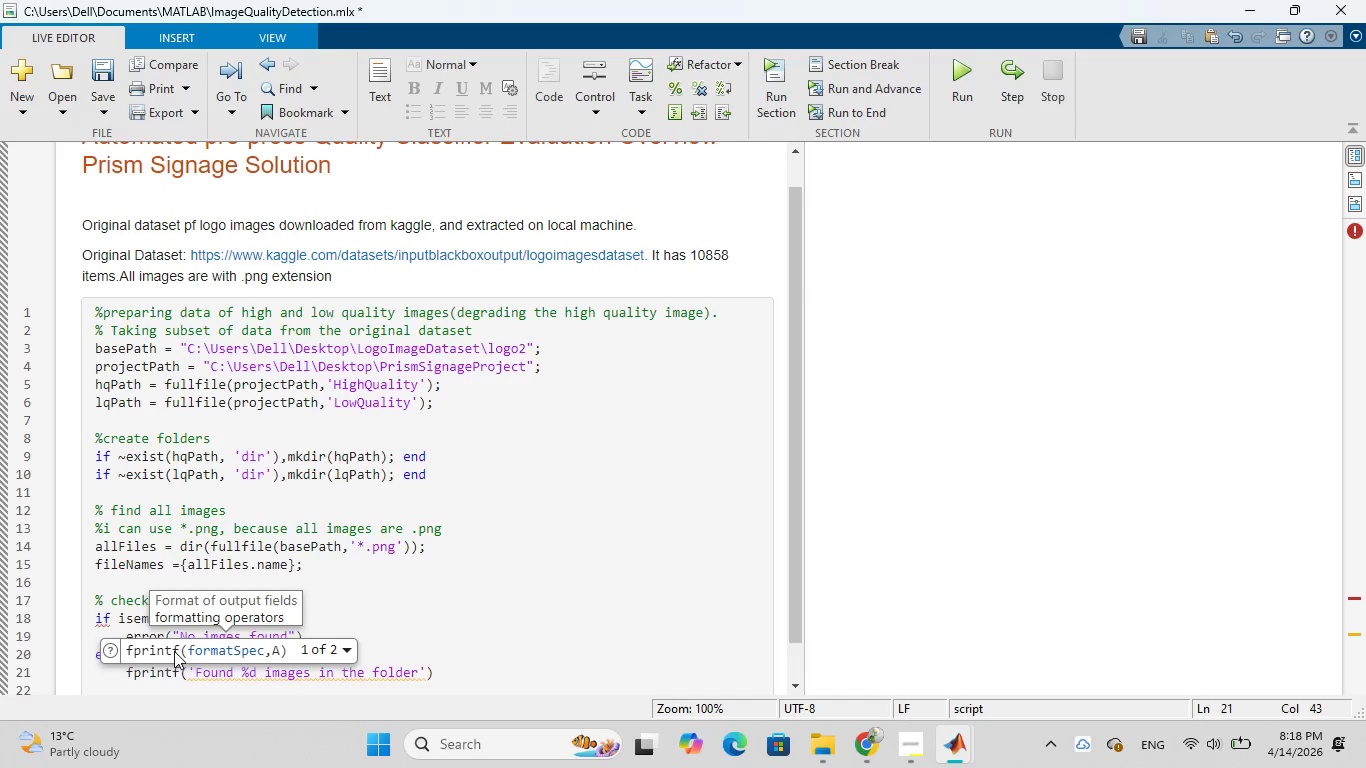 
wait(6.89)
 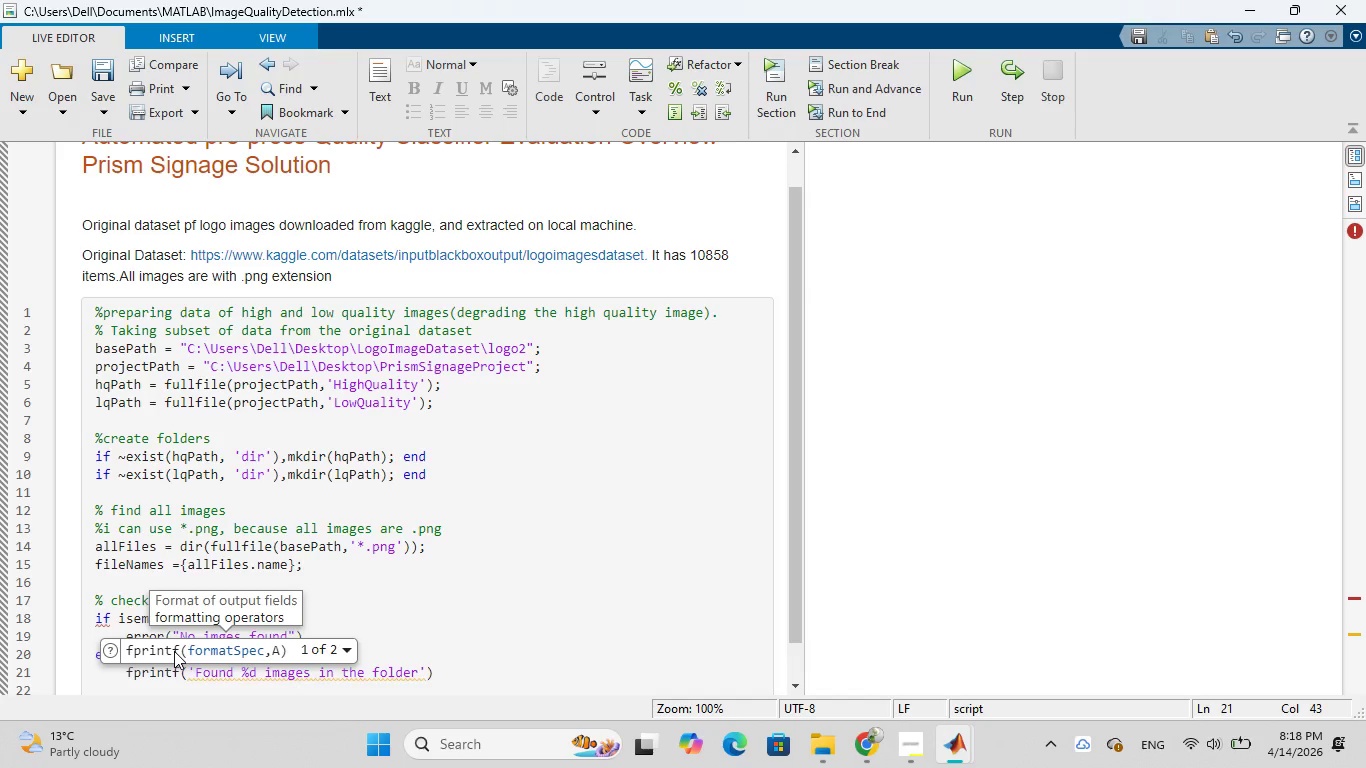 
key(Period)
 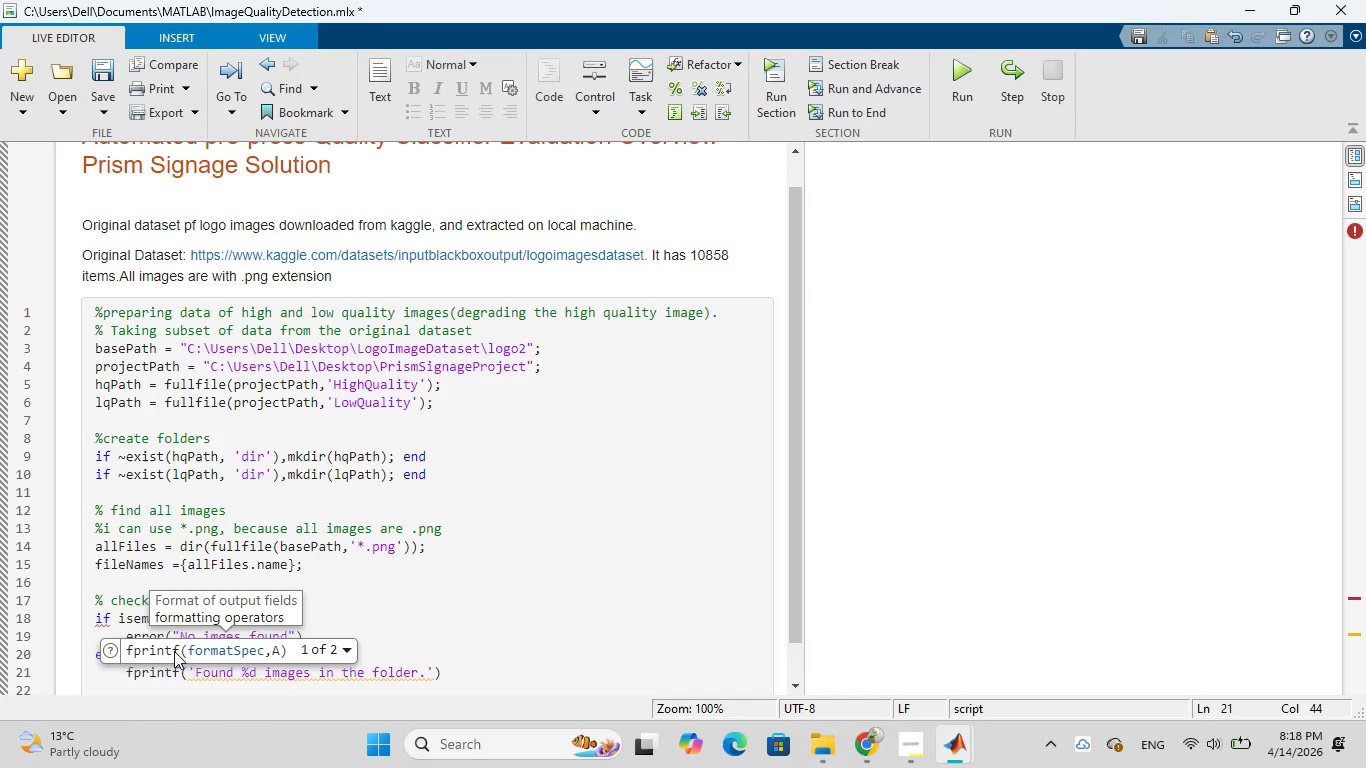 
key(N)
 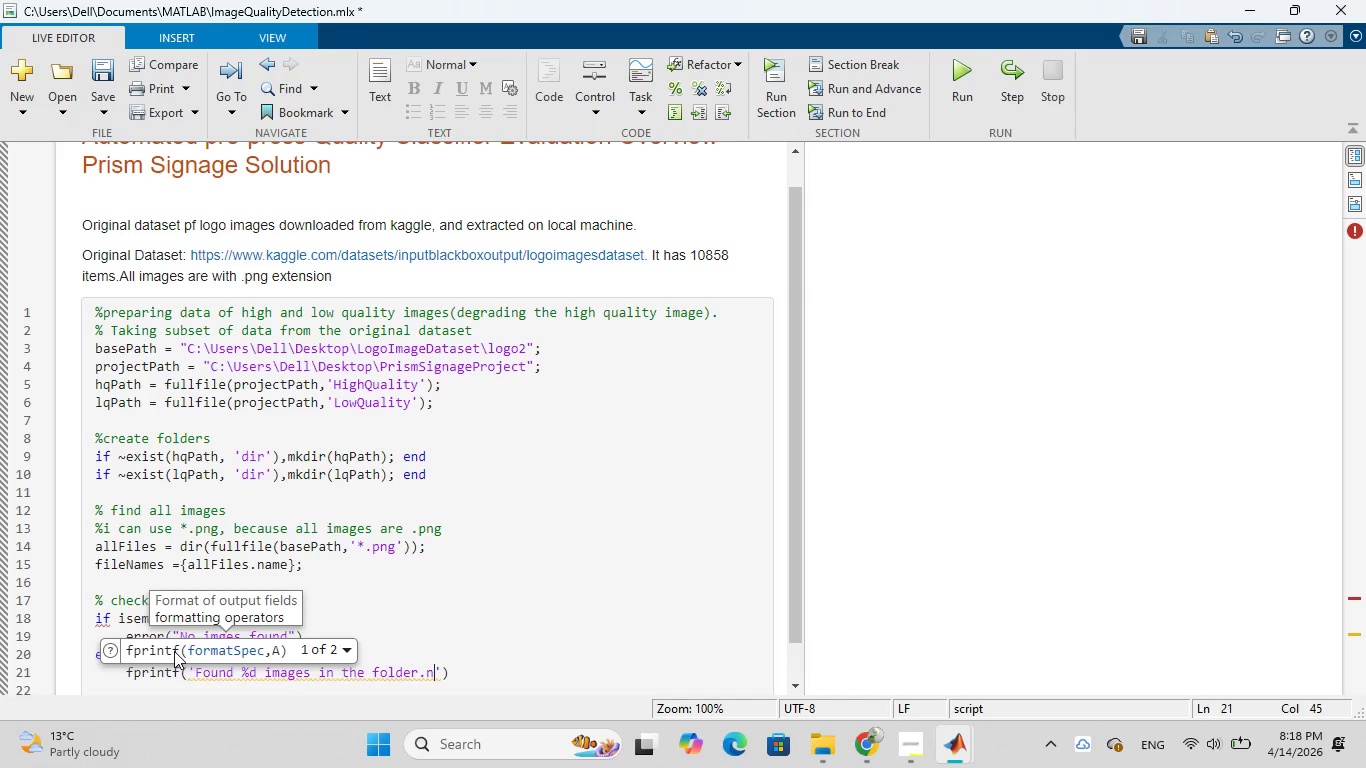 
key(ArrowLeft)
 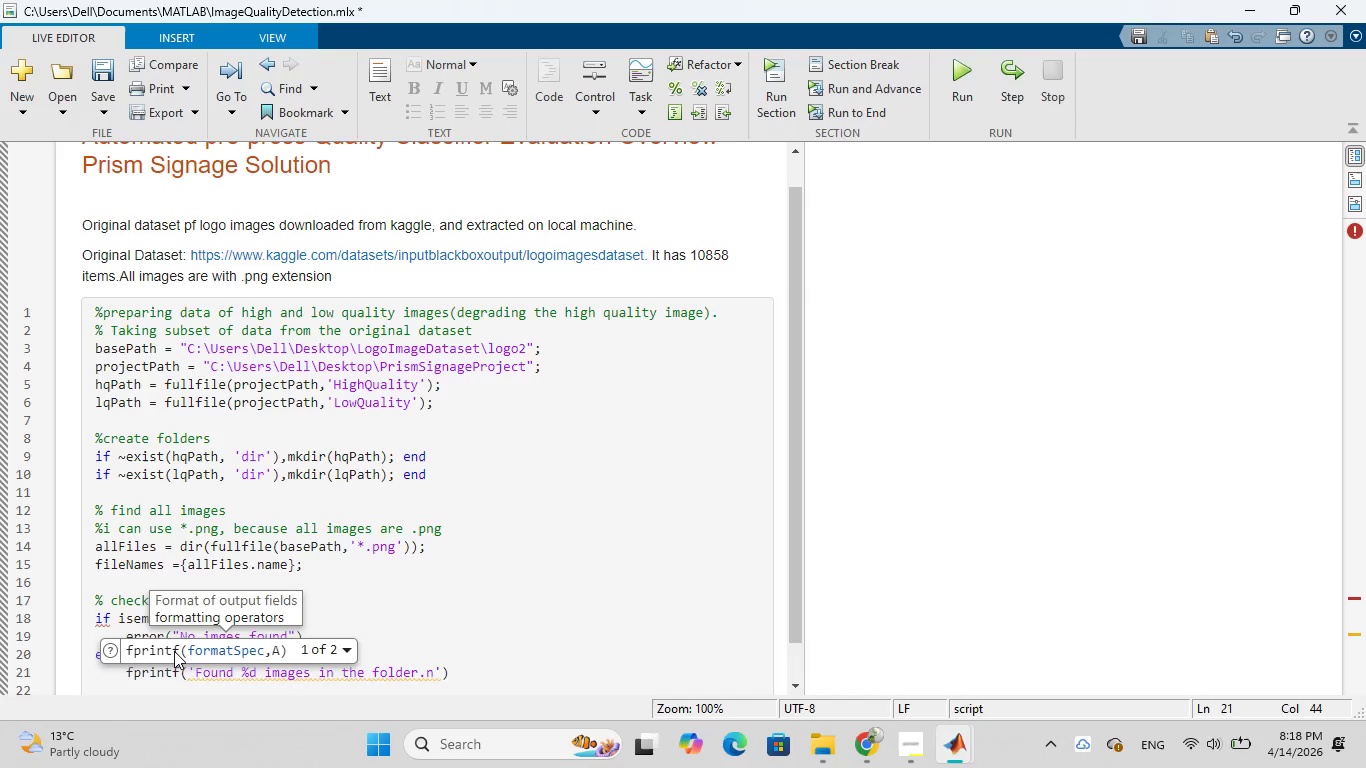 
key(Backslash)
 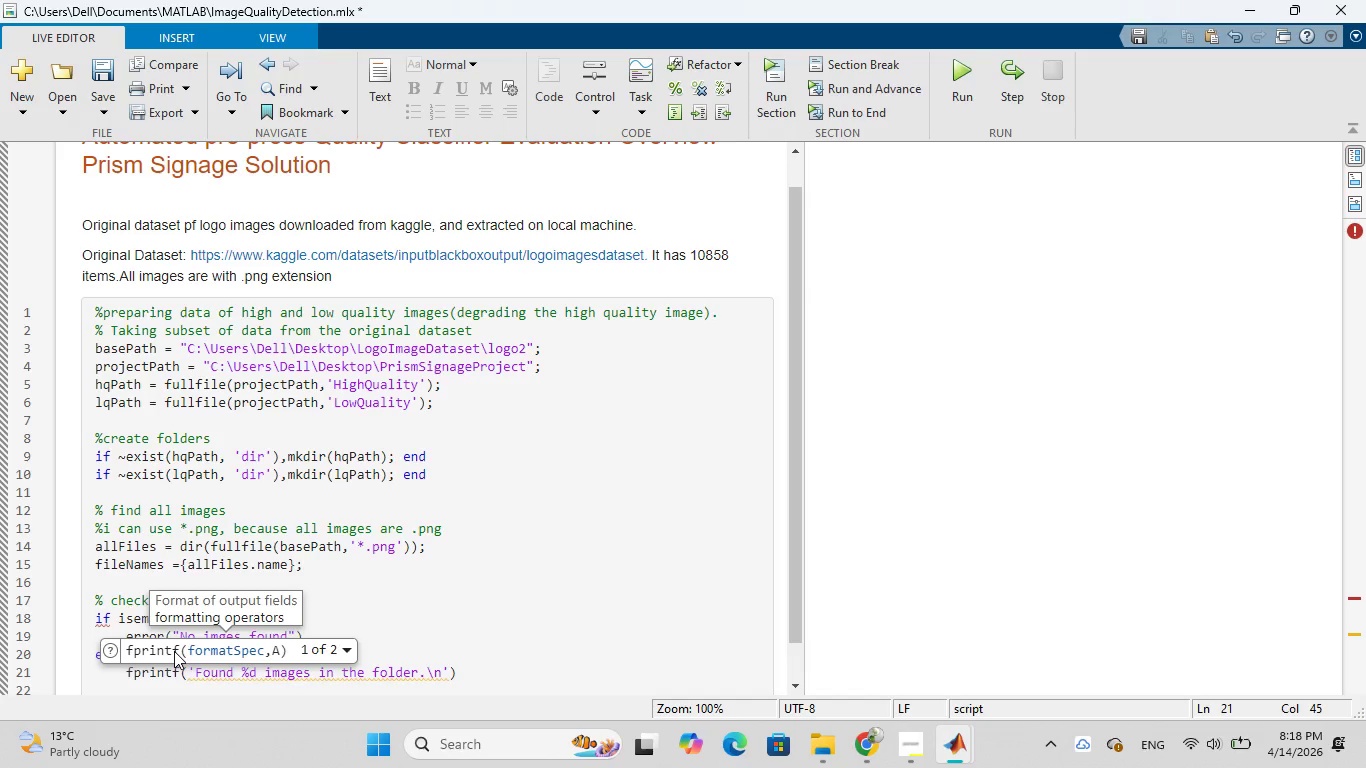 
wait(7.34)
 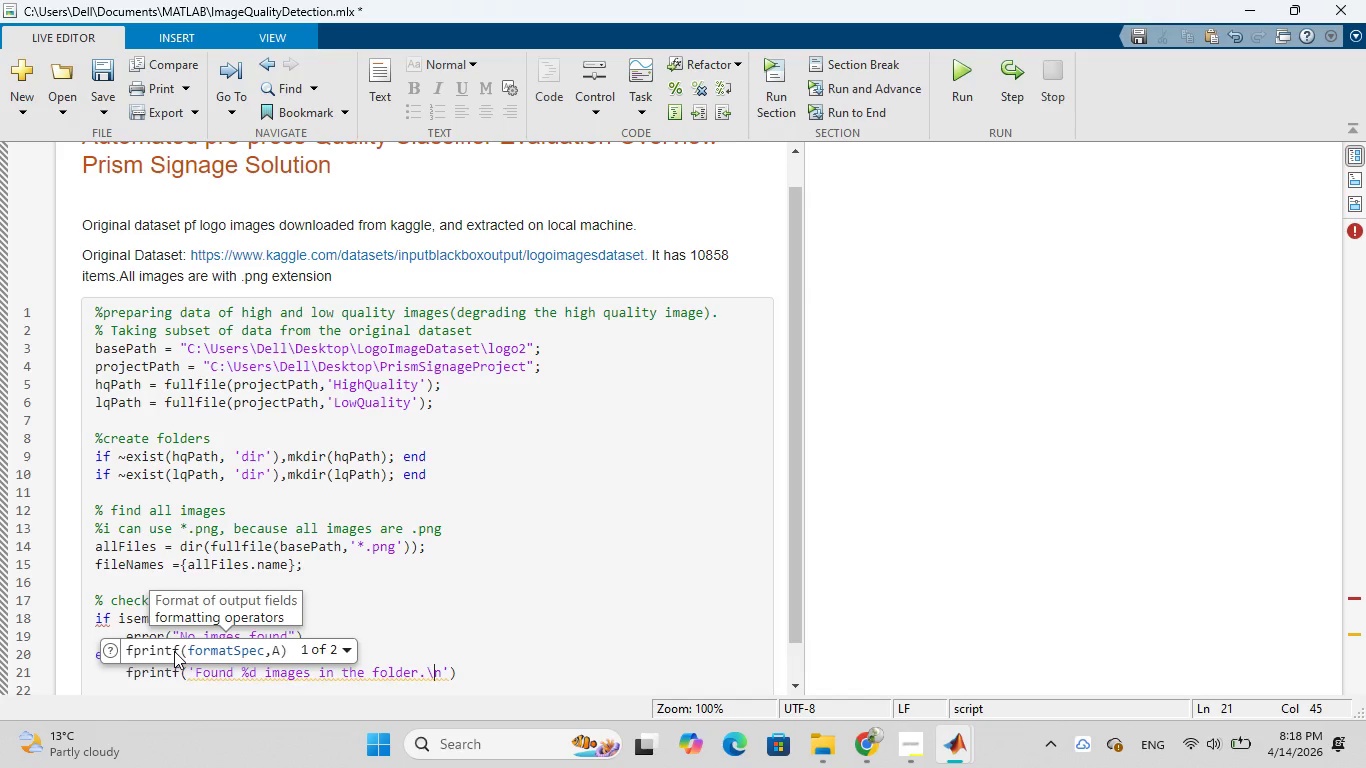 
key(ArrowRight)
 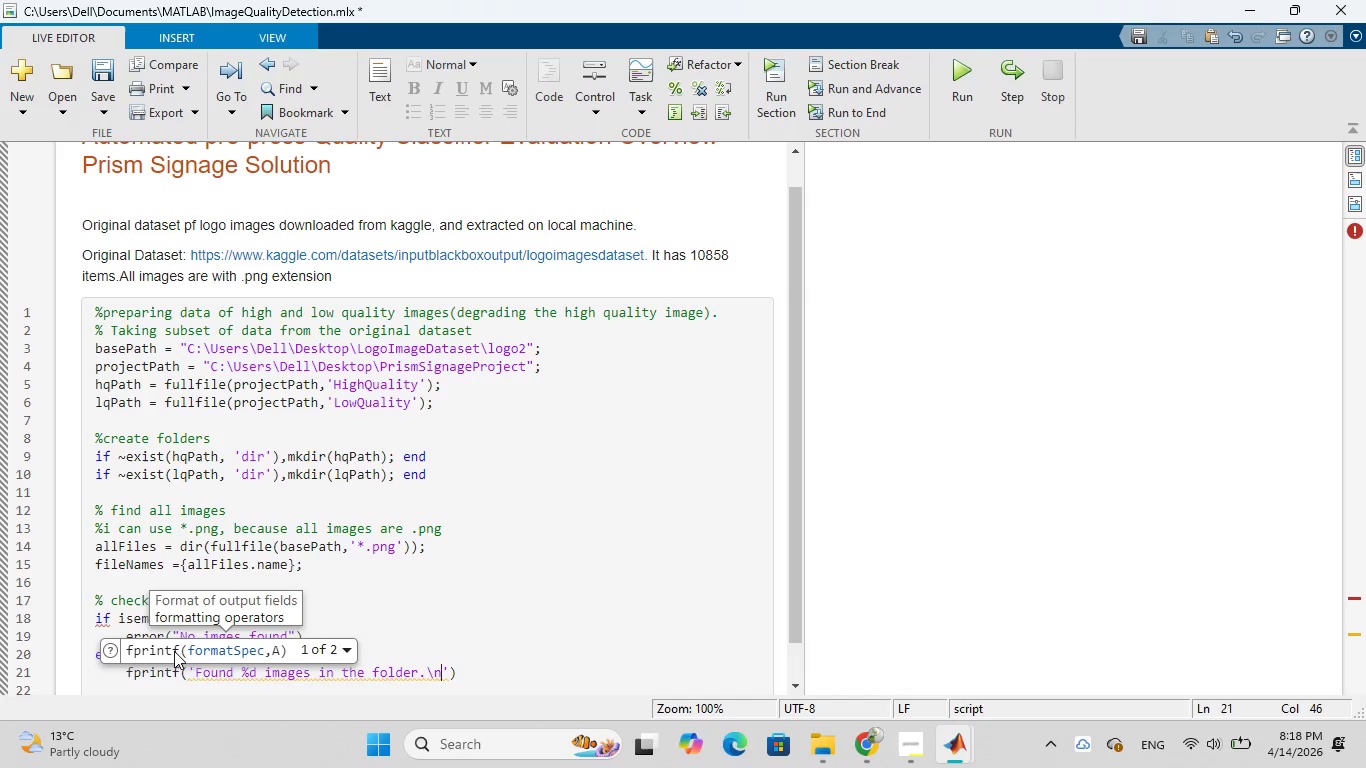 
key(ArrowRight)
 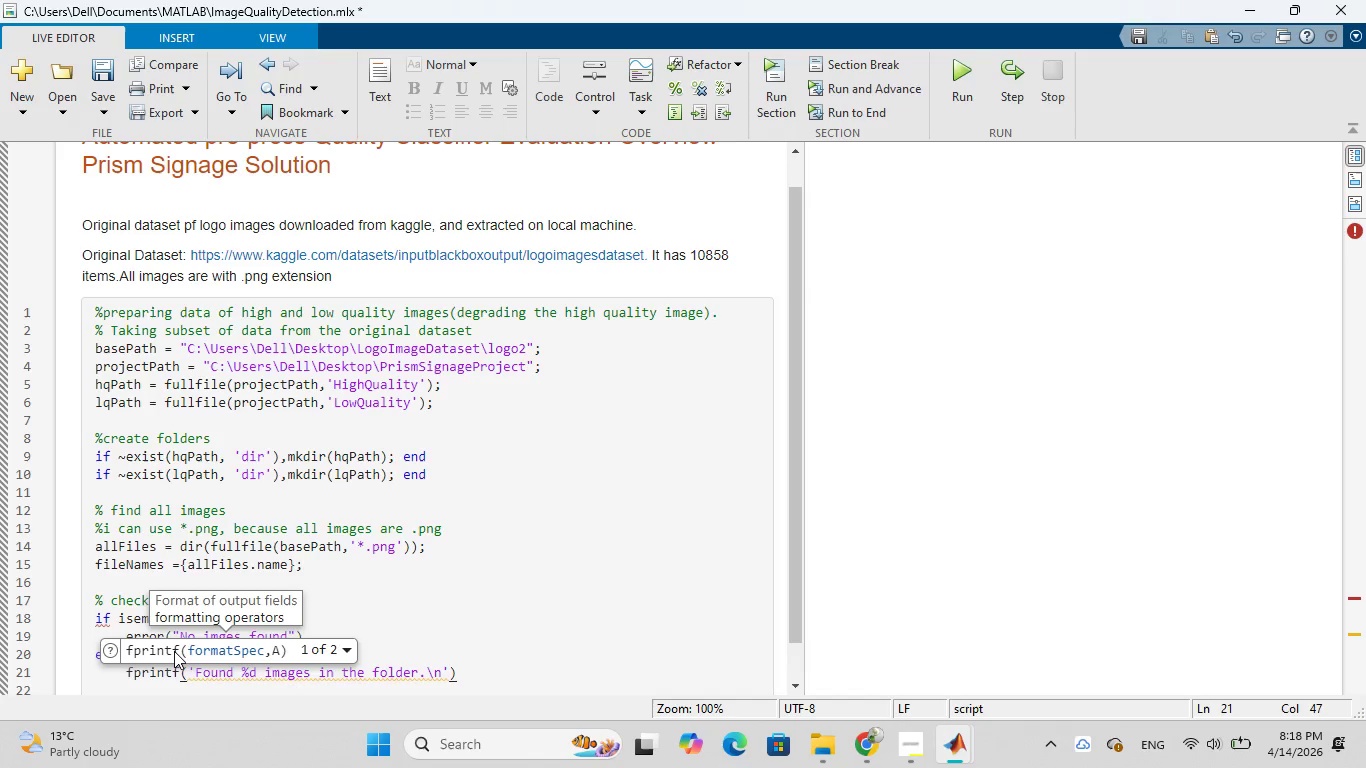 
key(Comma)
 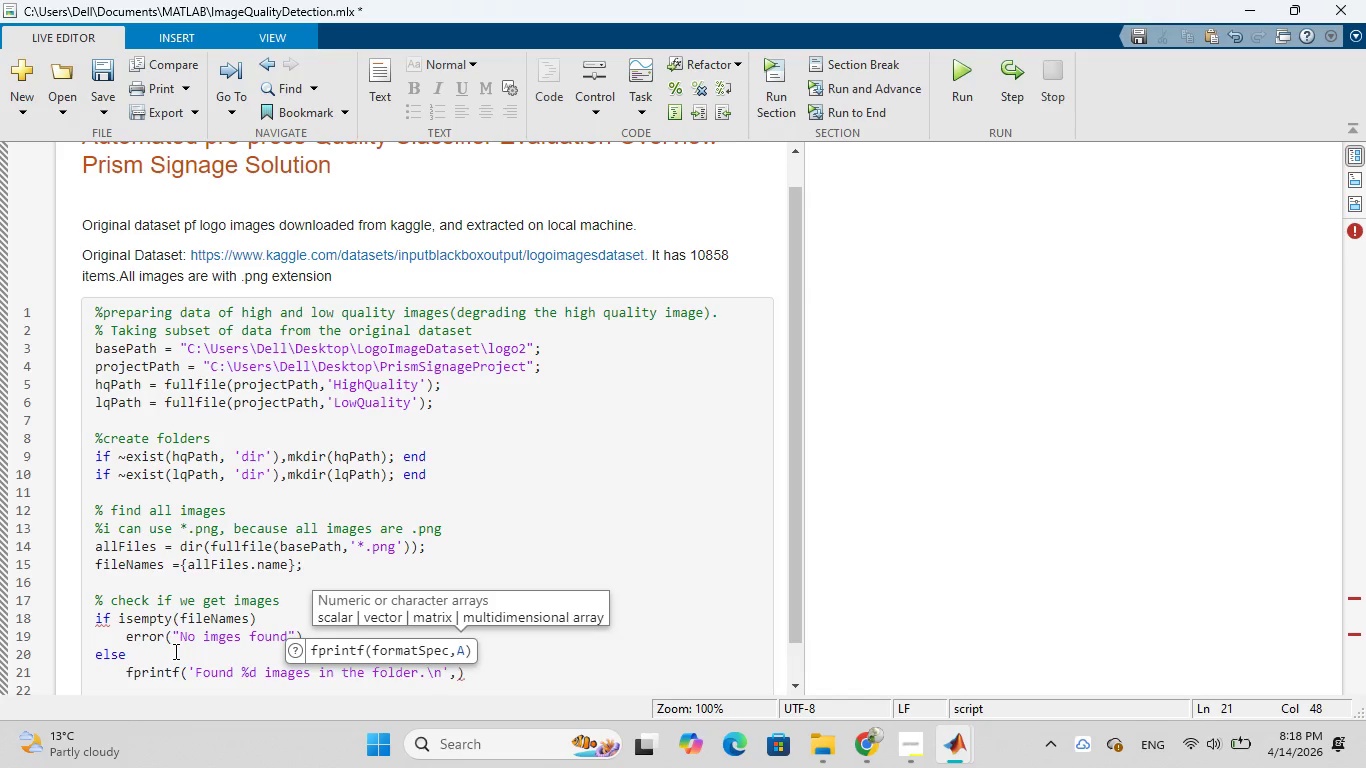 
key(Space)
 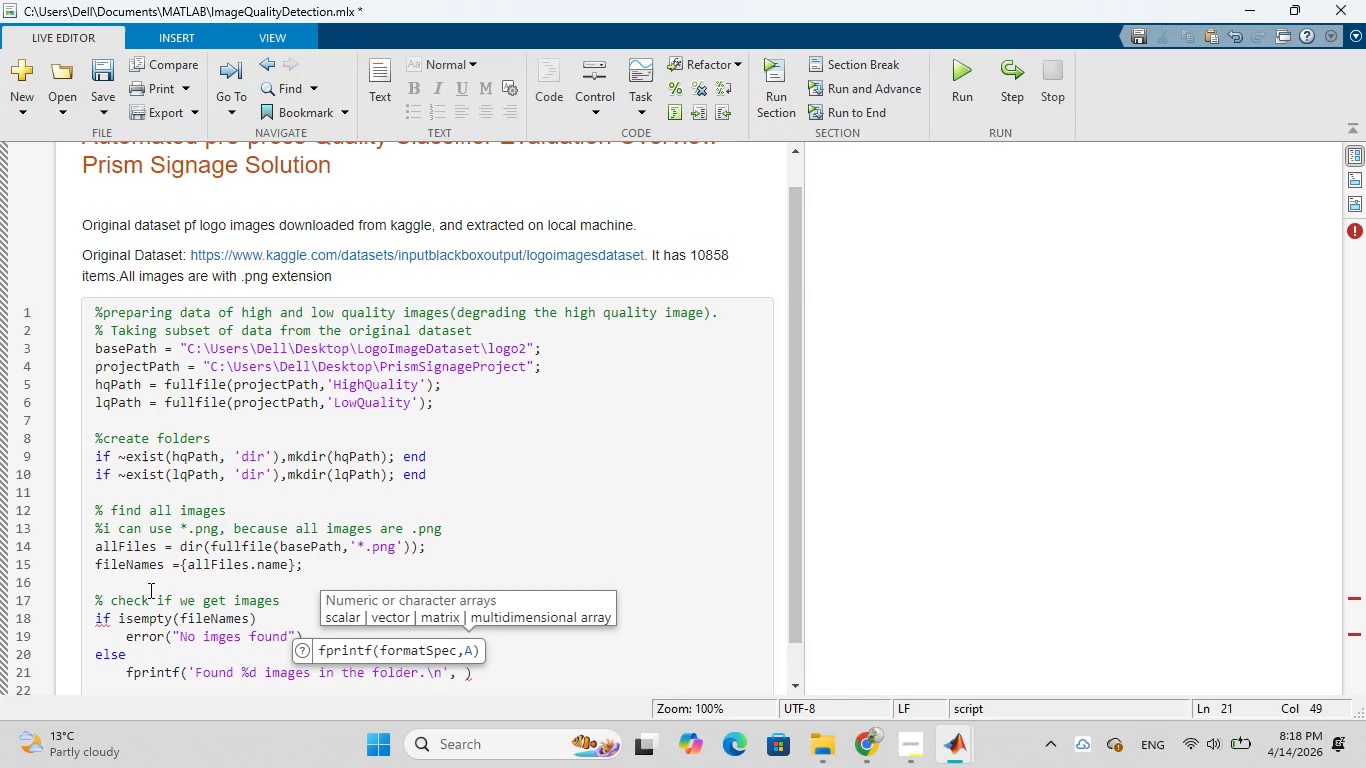 
wait(5.84)
 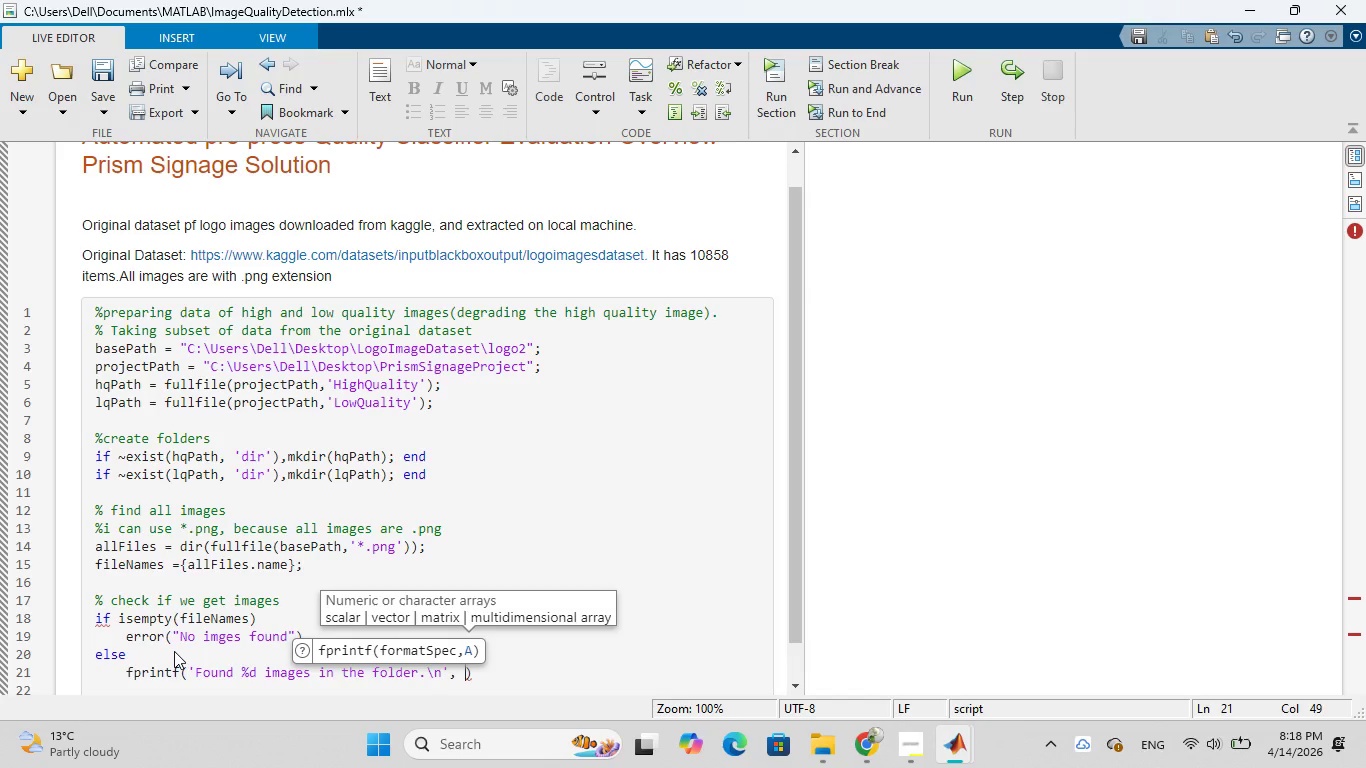 
left_click_drag(start_coordinate=[97, 563], to_coordinate=[163, 565])
 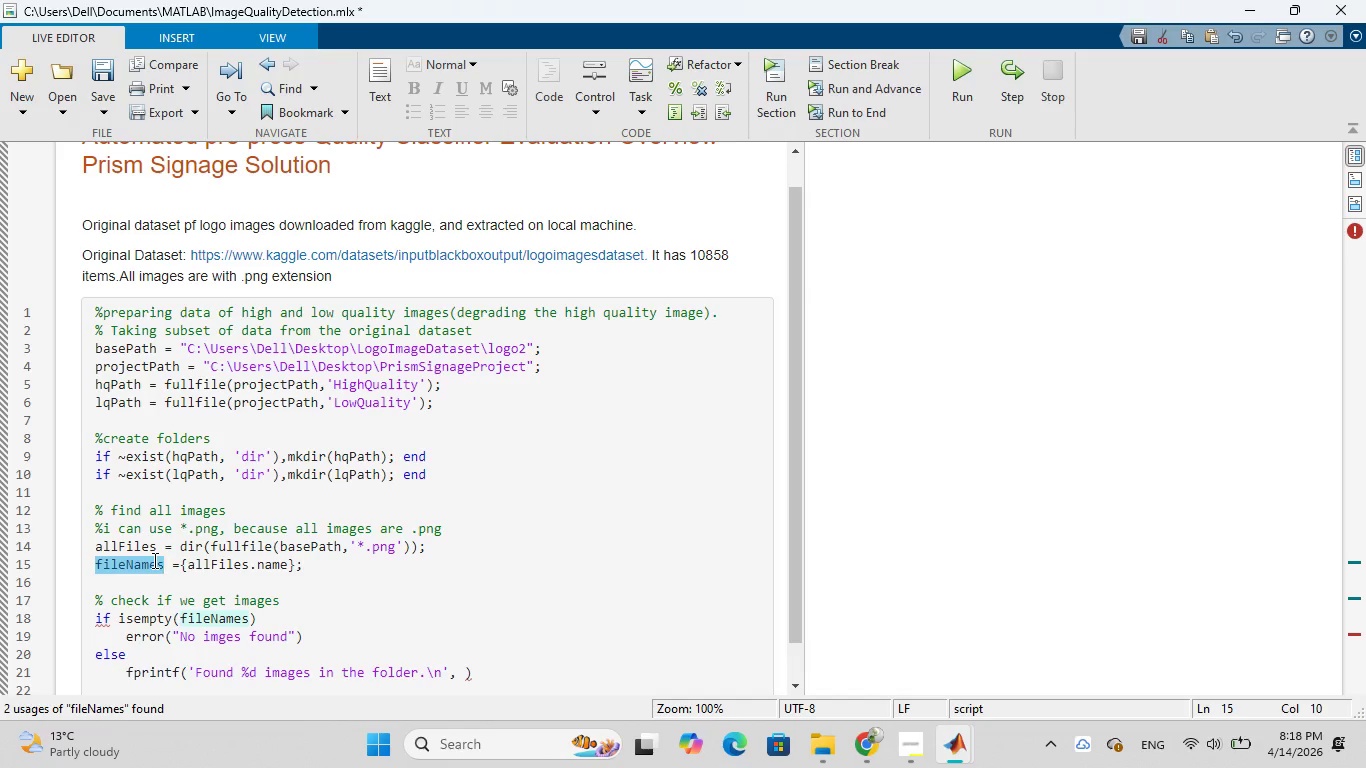 
right_click([153, 560])
 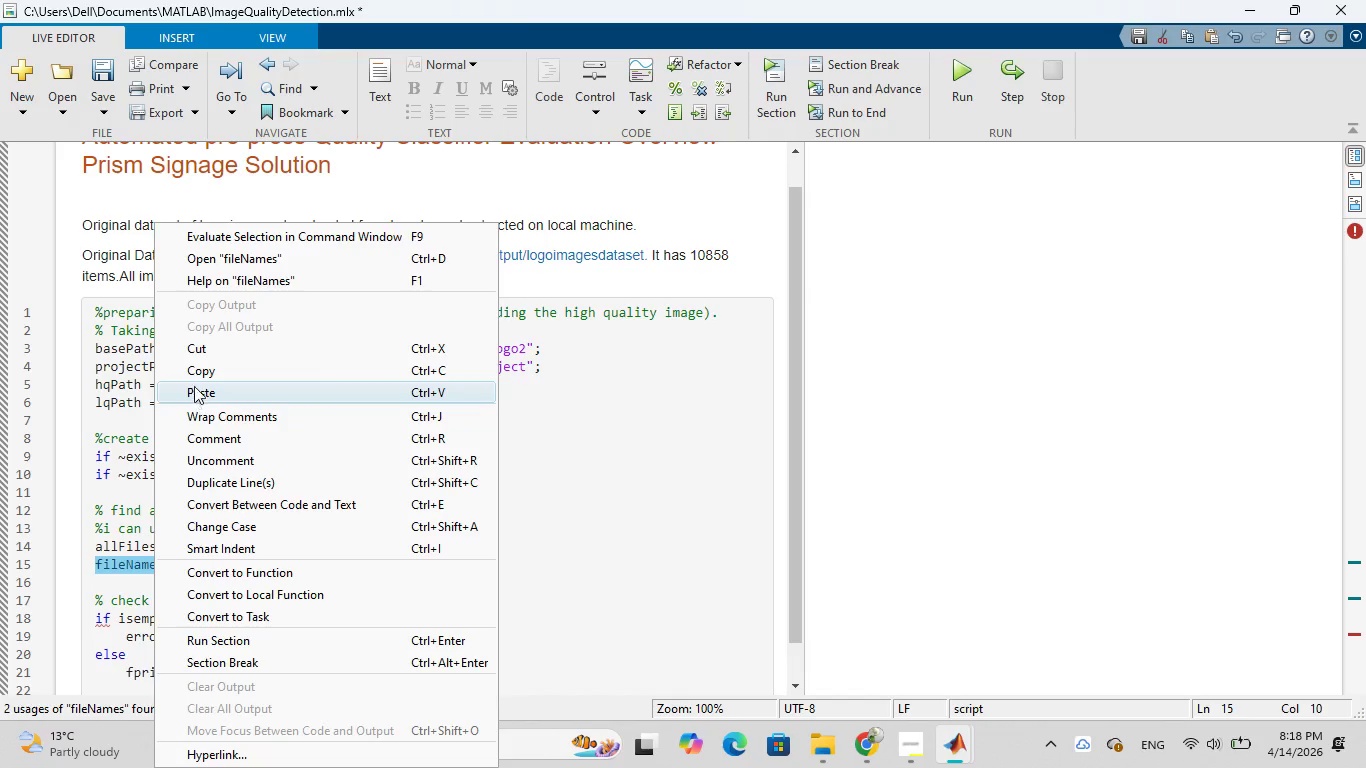 
left_click([201, 371])
 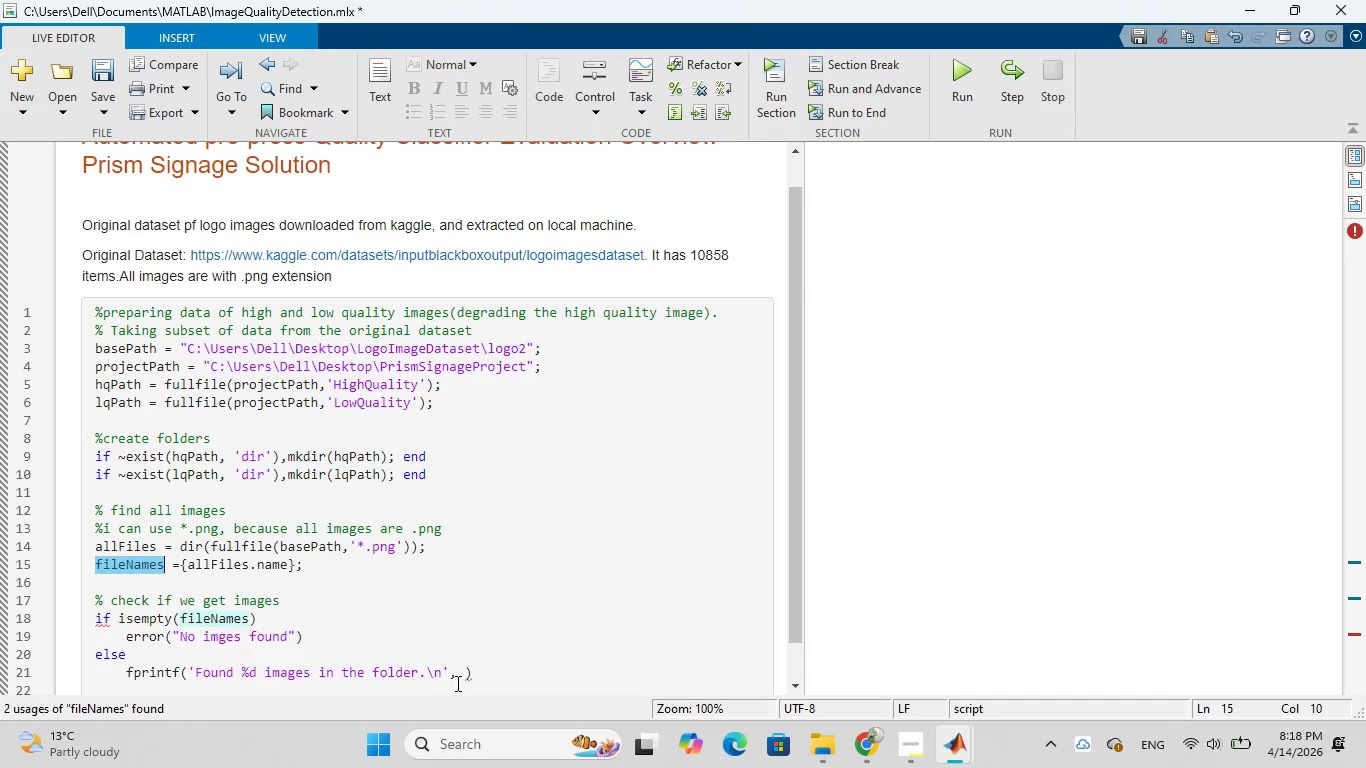 
left_click([463, 676])
 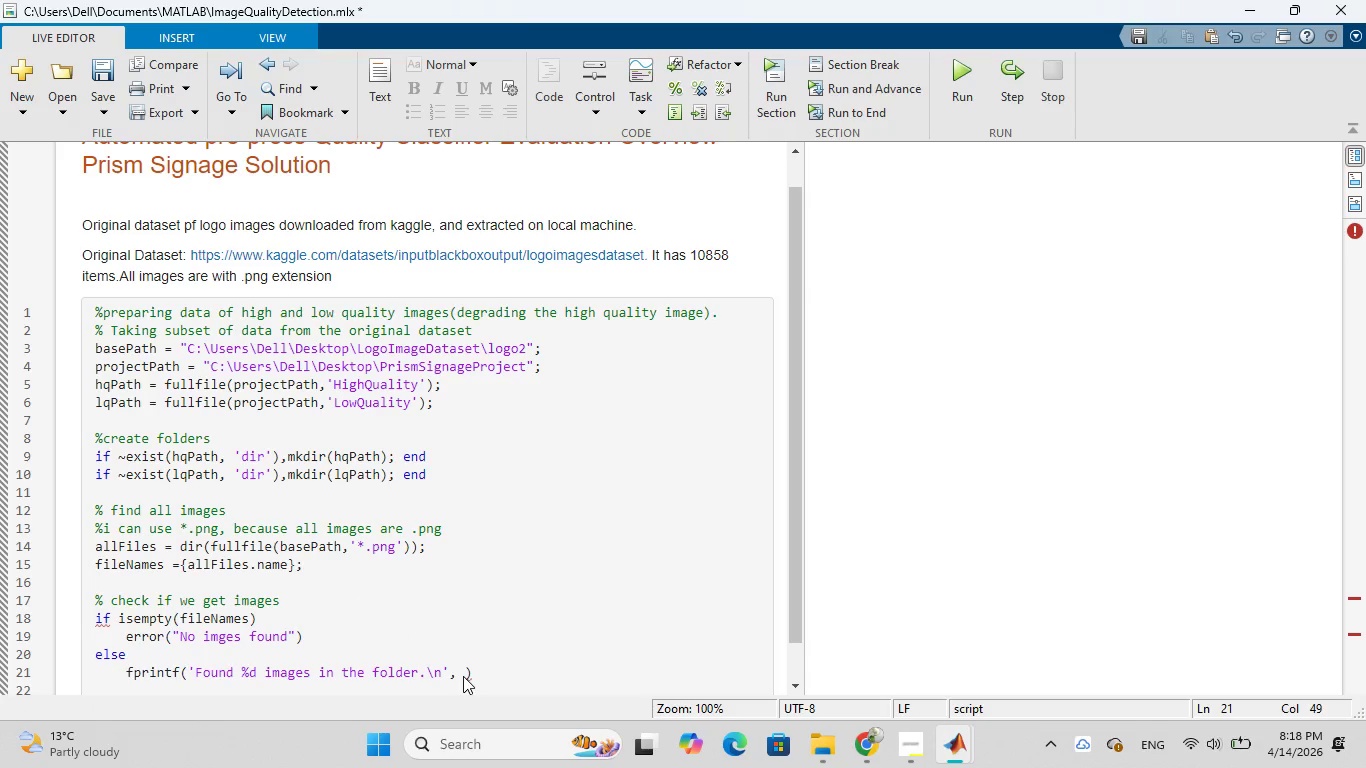 
key(Control+V)
 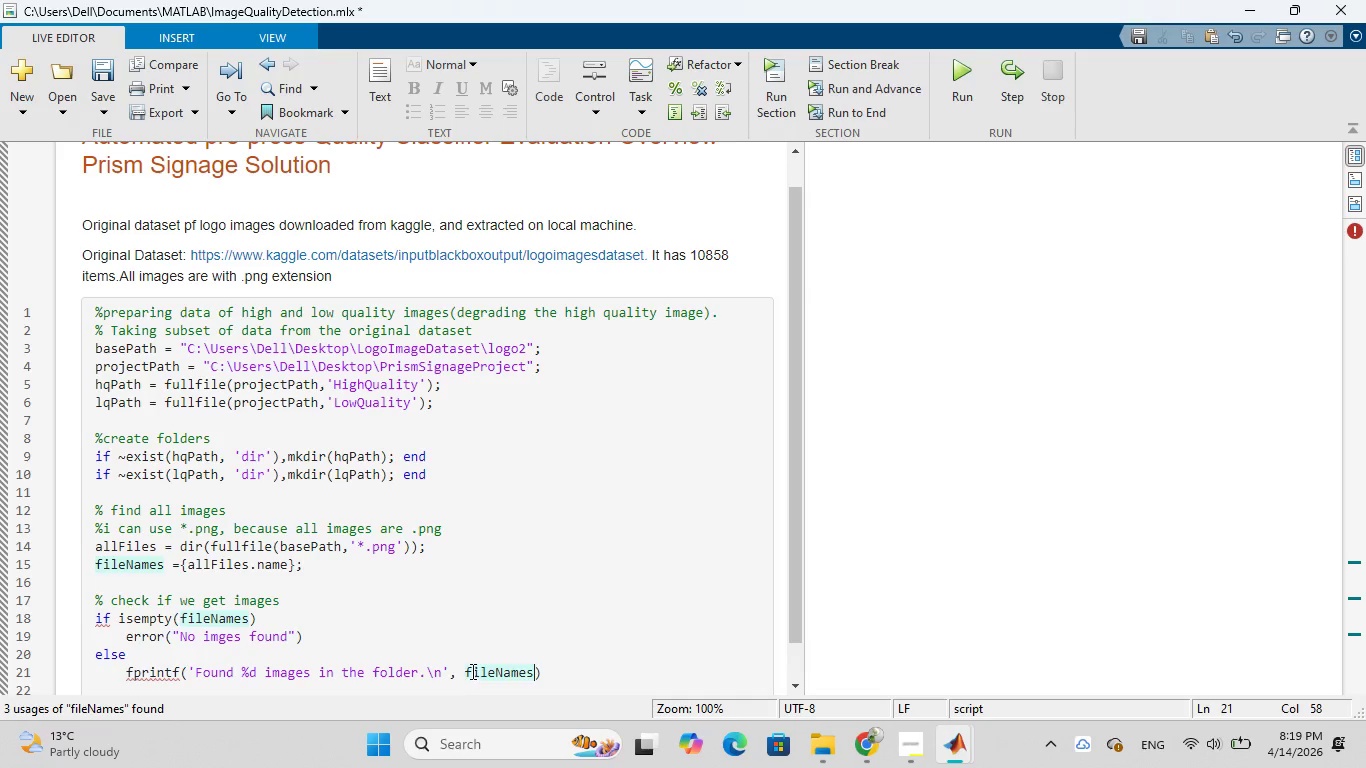 
wait(19.94)
 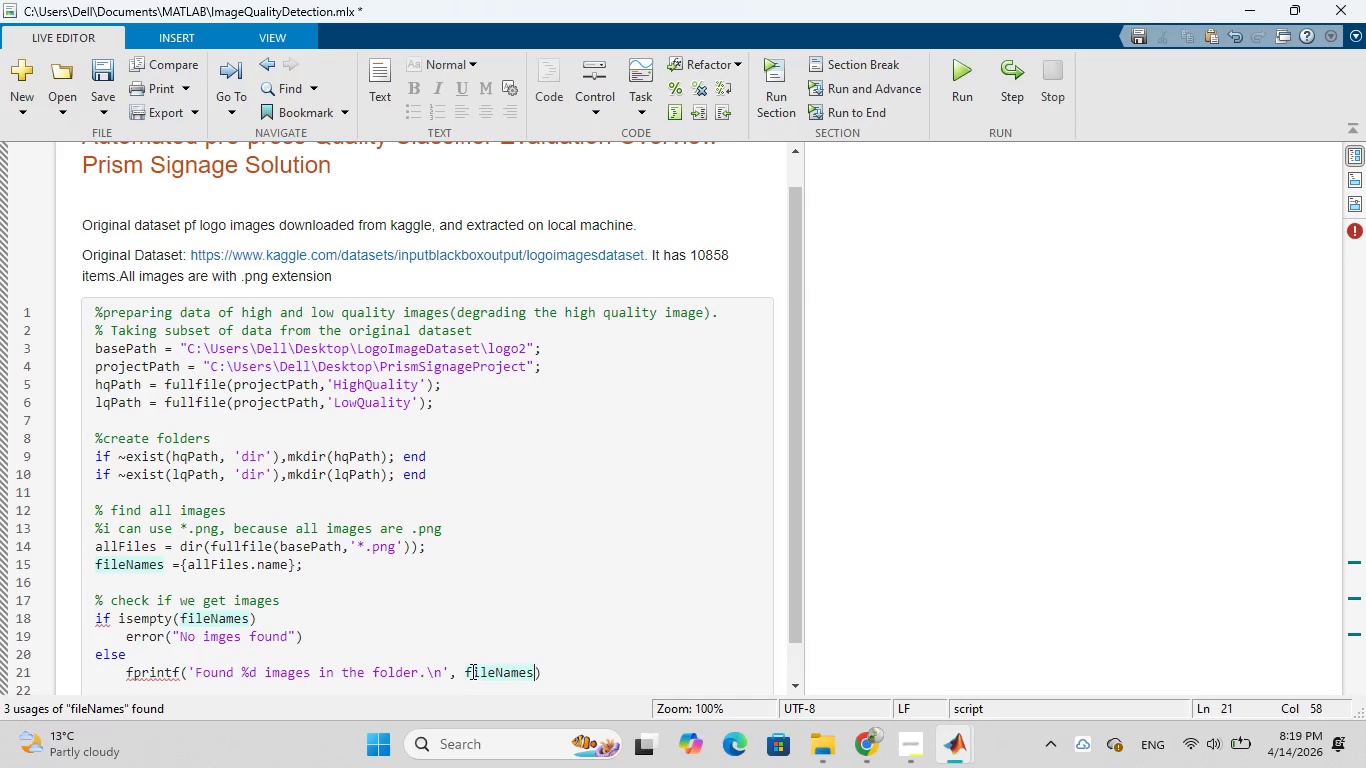 
left_click([465, 671])
 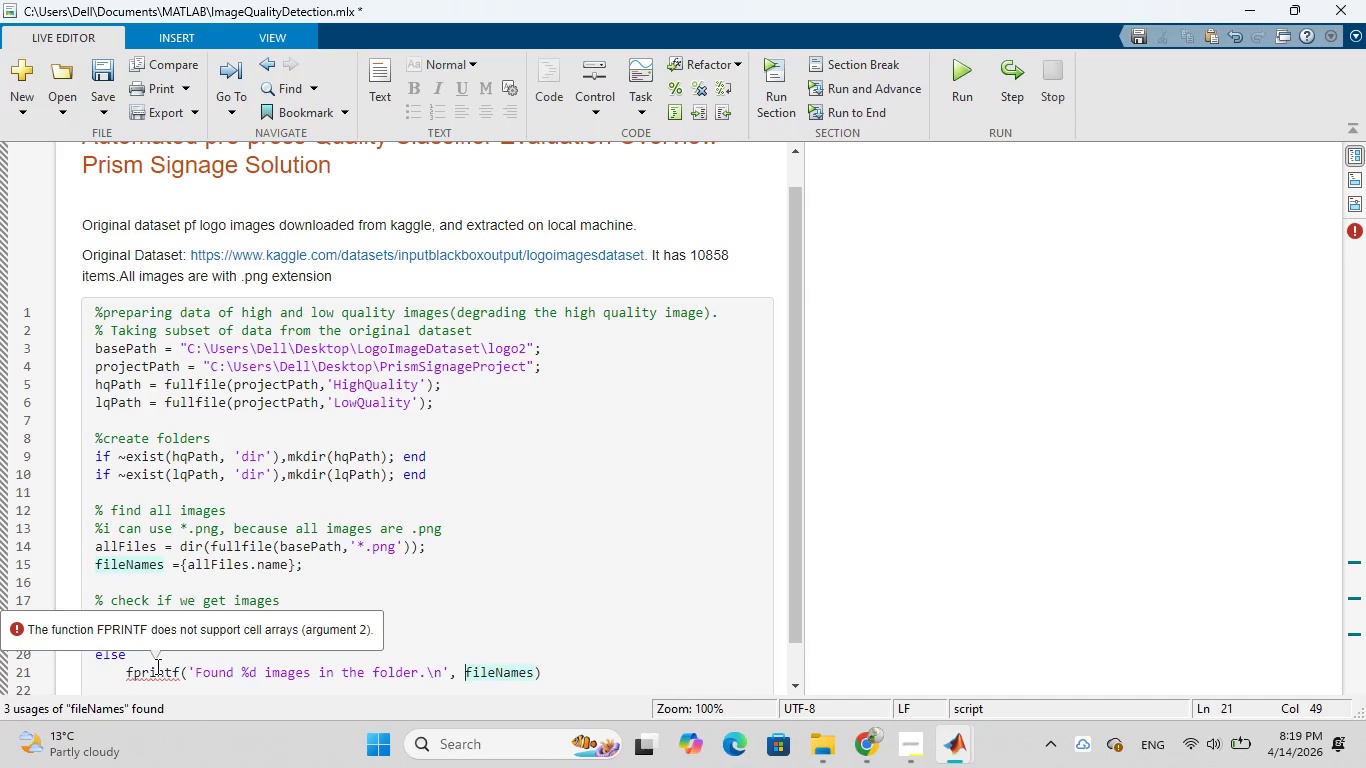 
wait(14.67)
 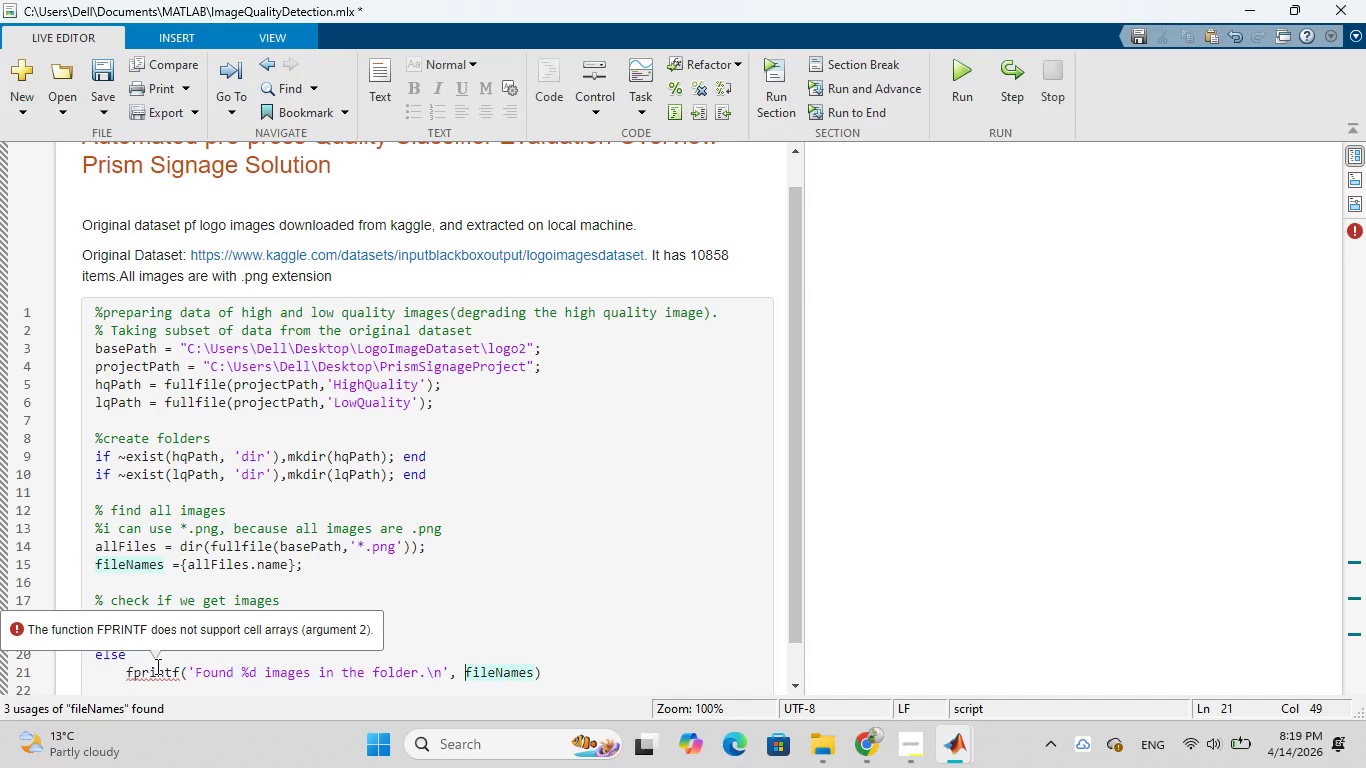 
type(length.)
 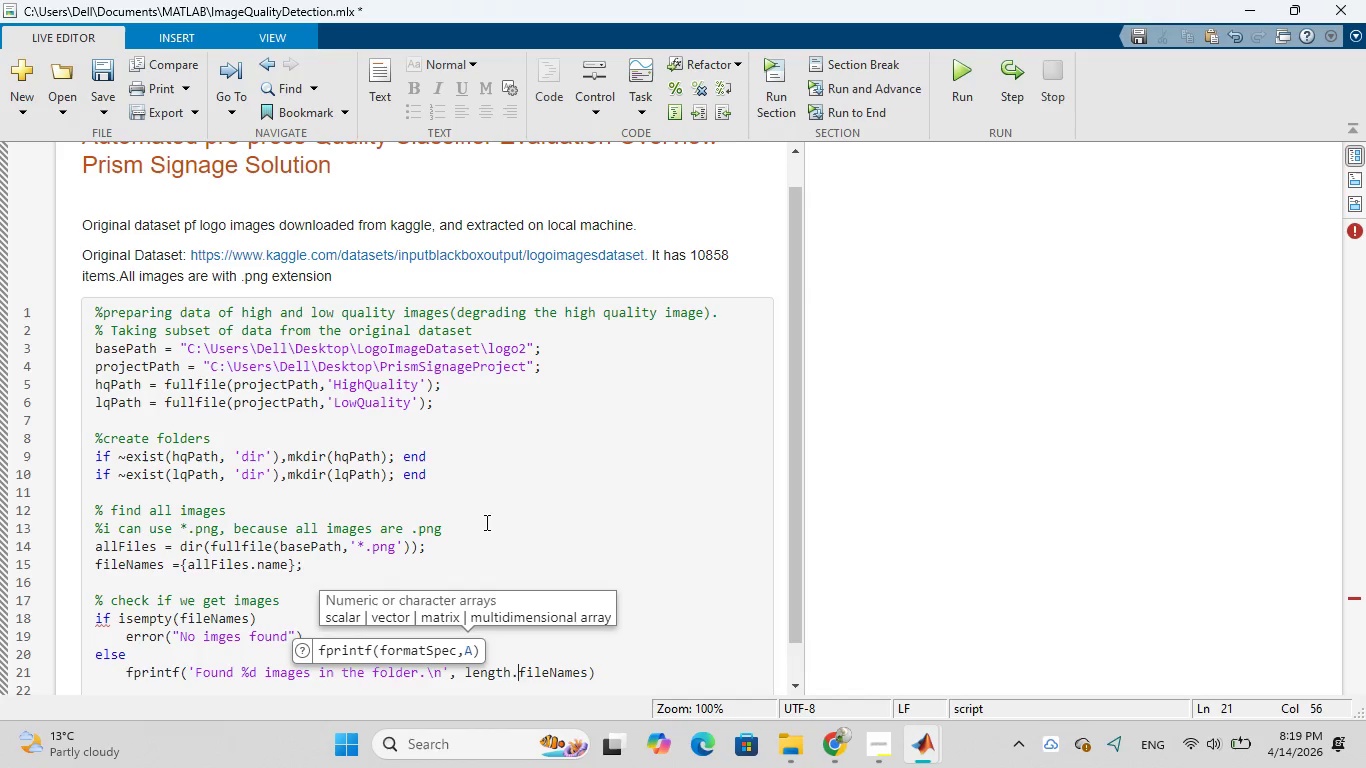 
scroll: coordinate [482, 495], scroll_direction: down, amount: 1.0
 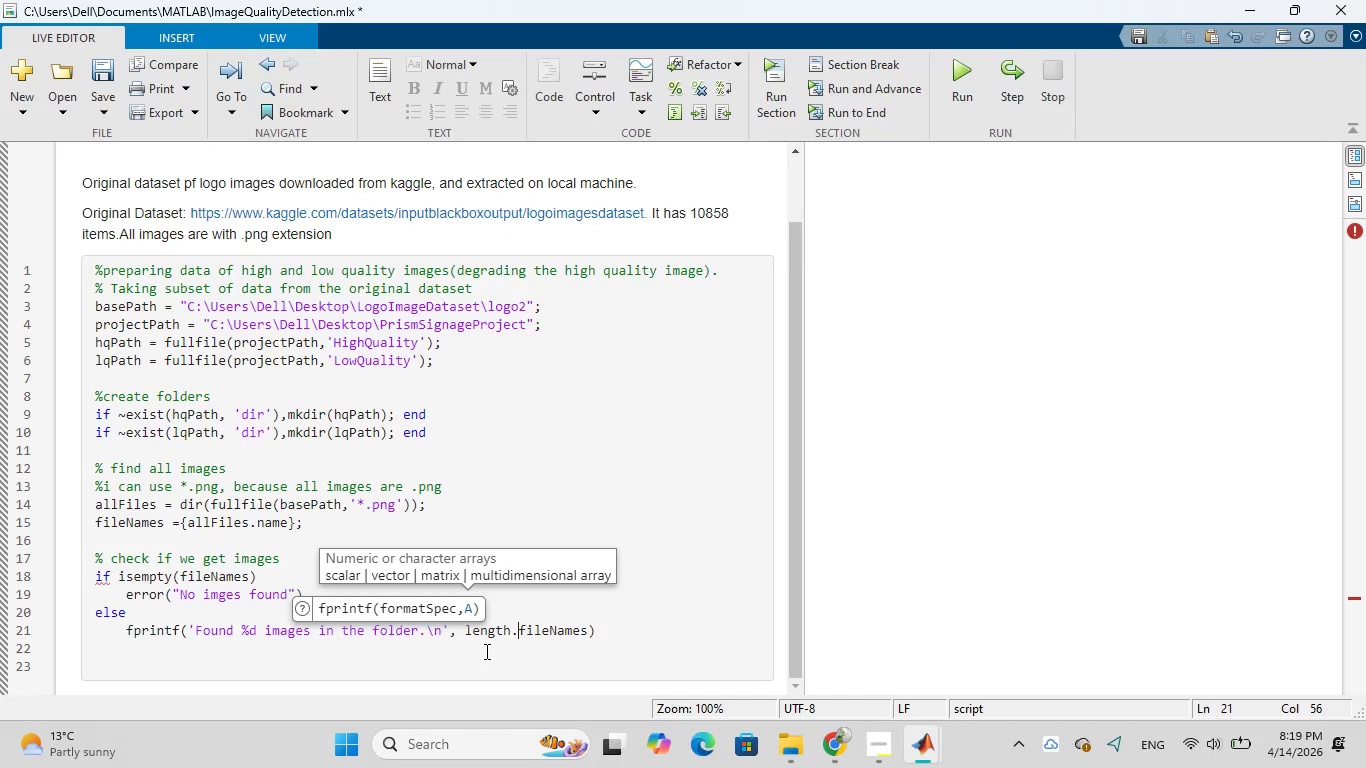 
wait(8.63)
 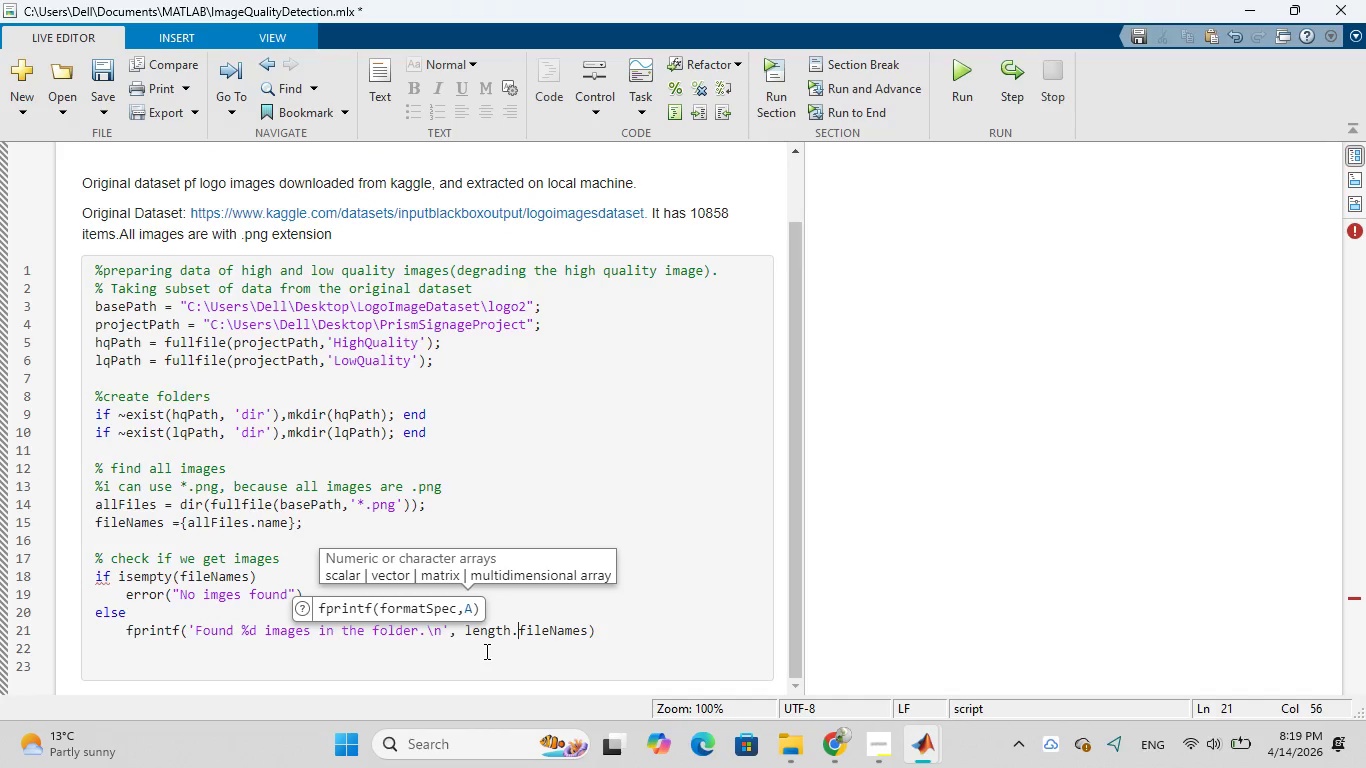 
mouse_move([829, 724])
 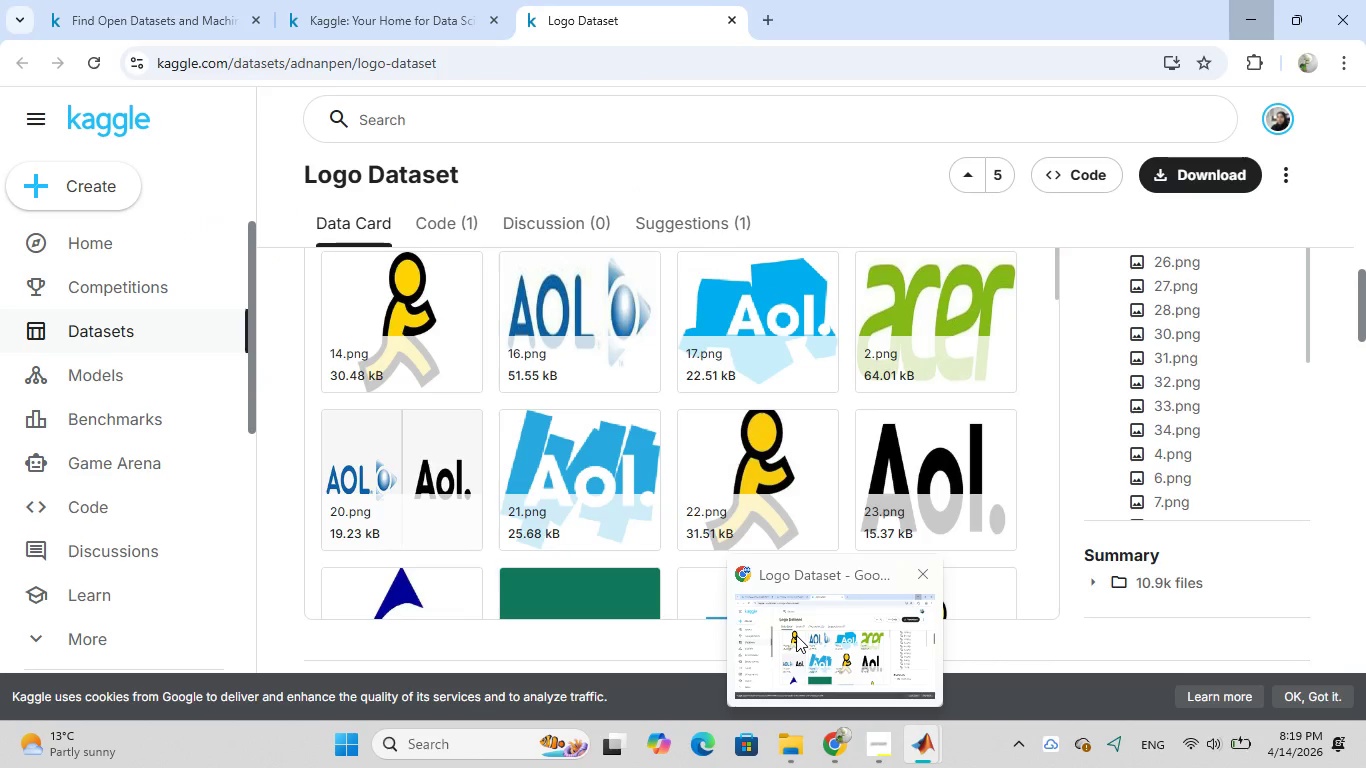 
left_click([796, 635])
 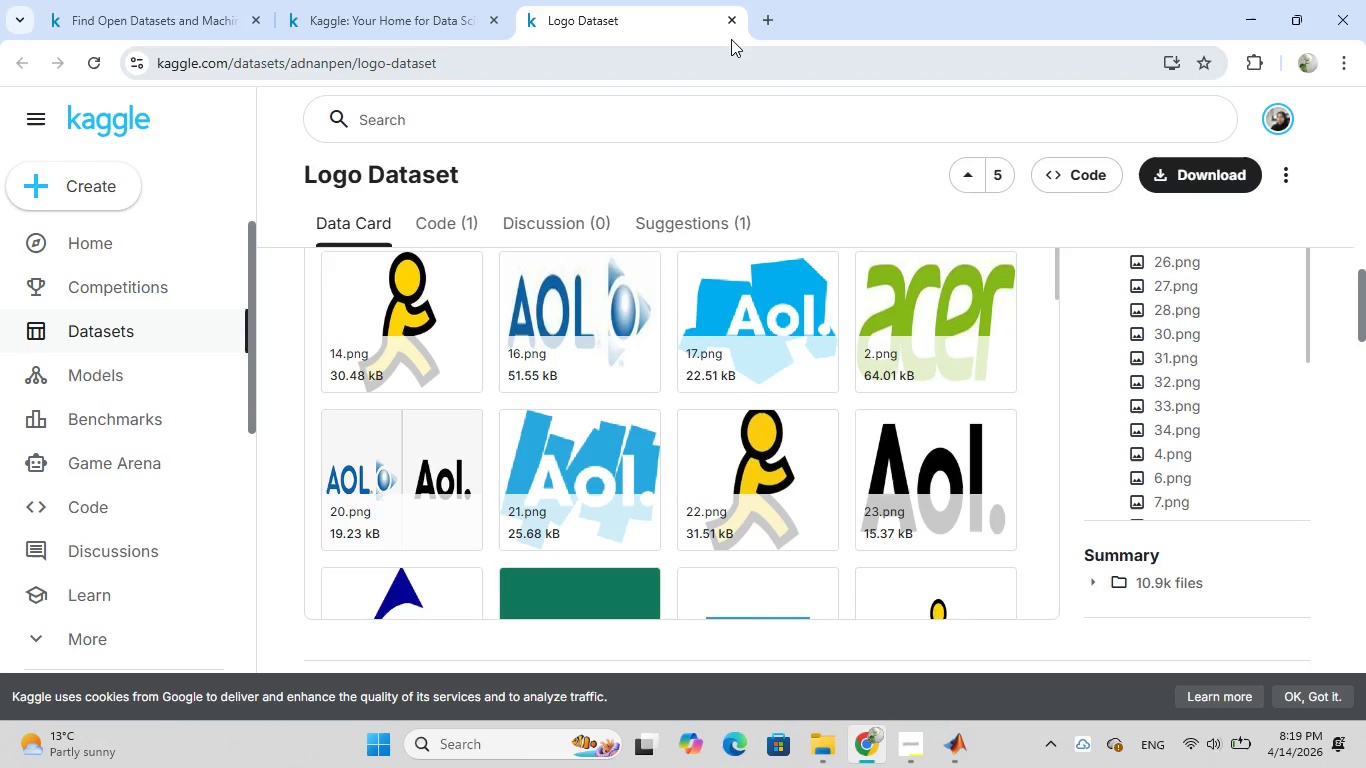 
left_click([726, 15])
 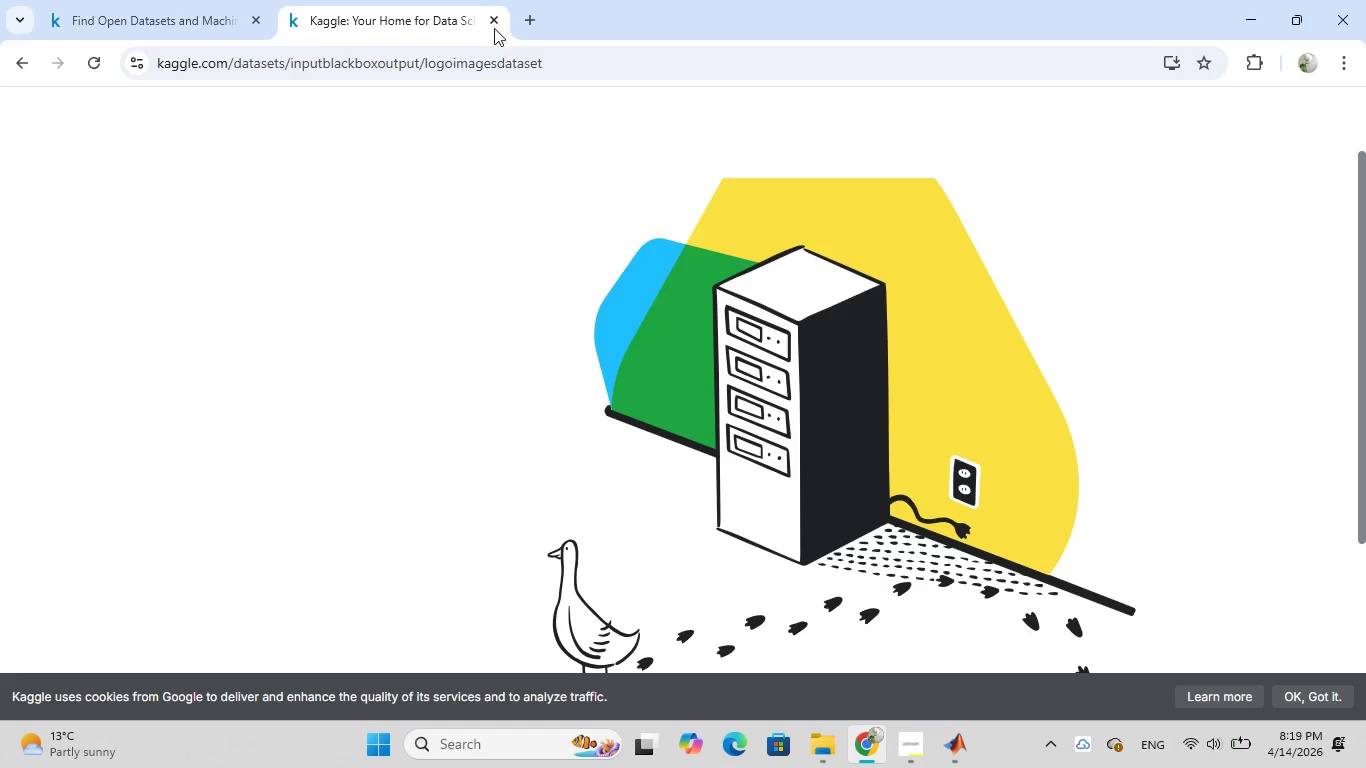 
left_click([493, 13])
 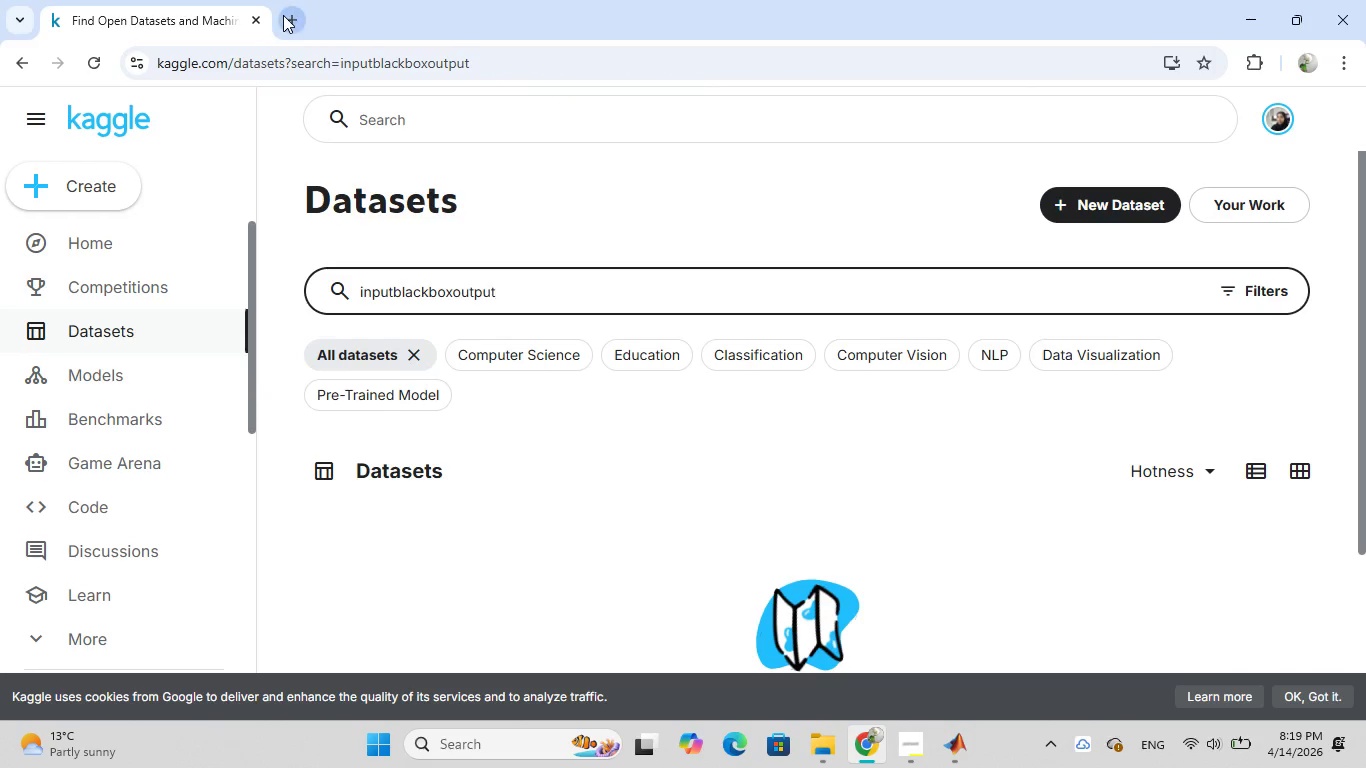 
left_click([283, 15])
 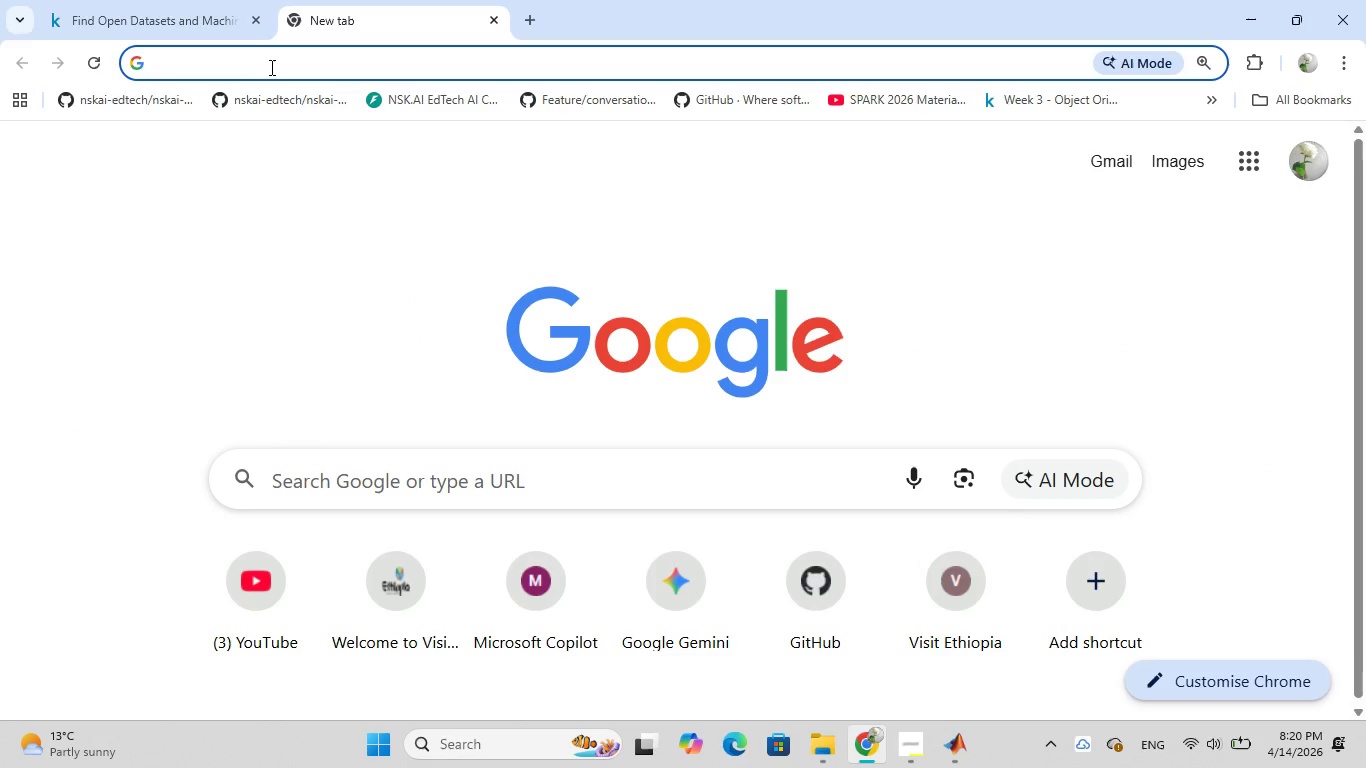 
type(filename)
 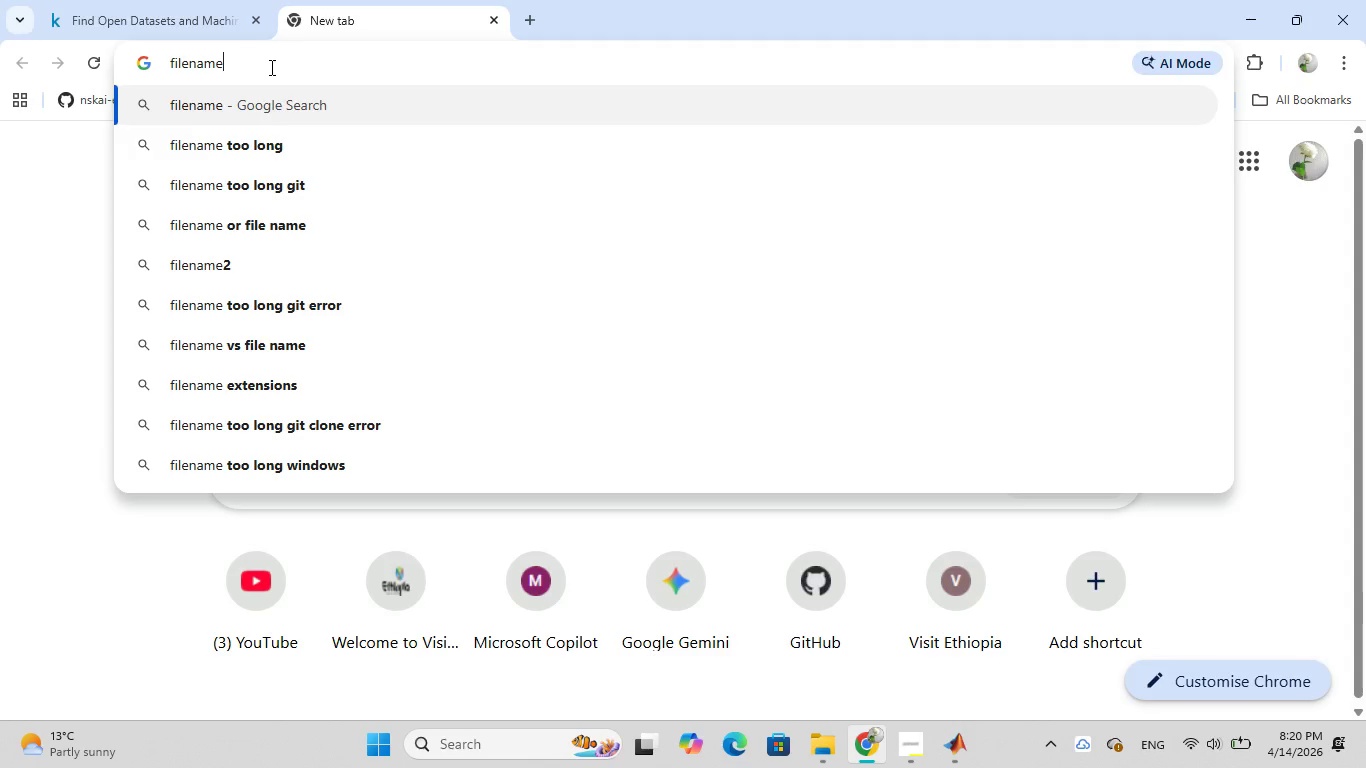 
type( length in matlab)
 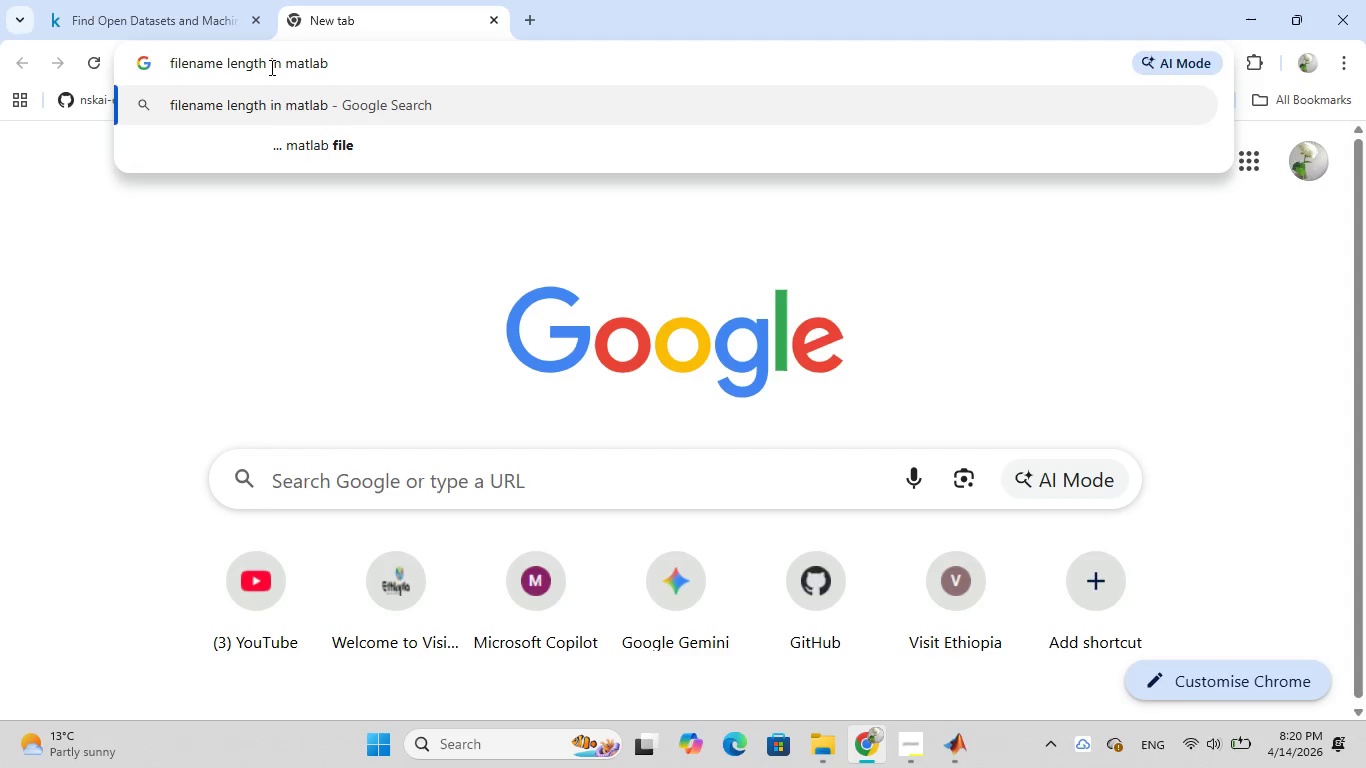 
key(Enter)
 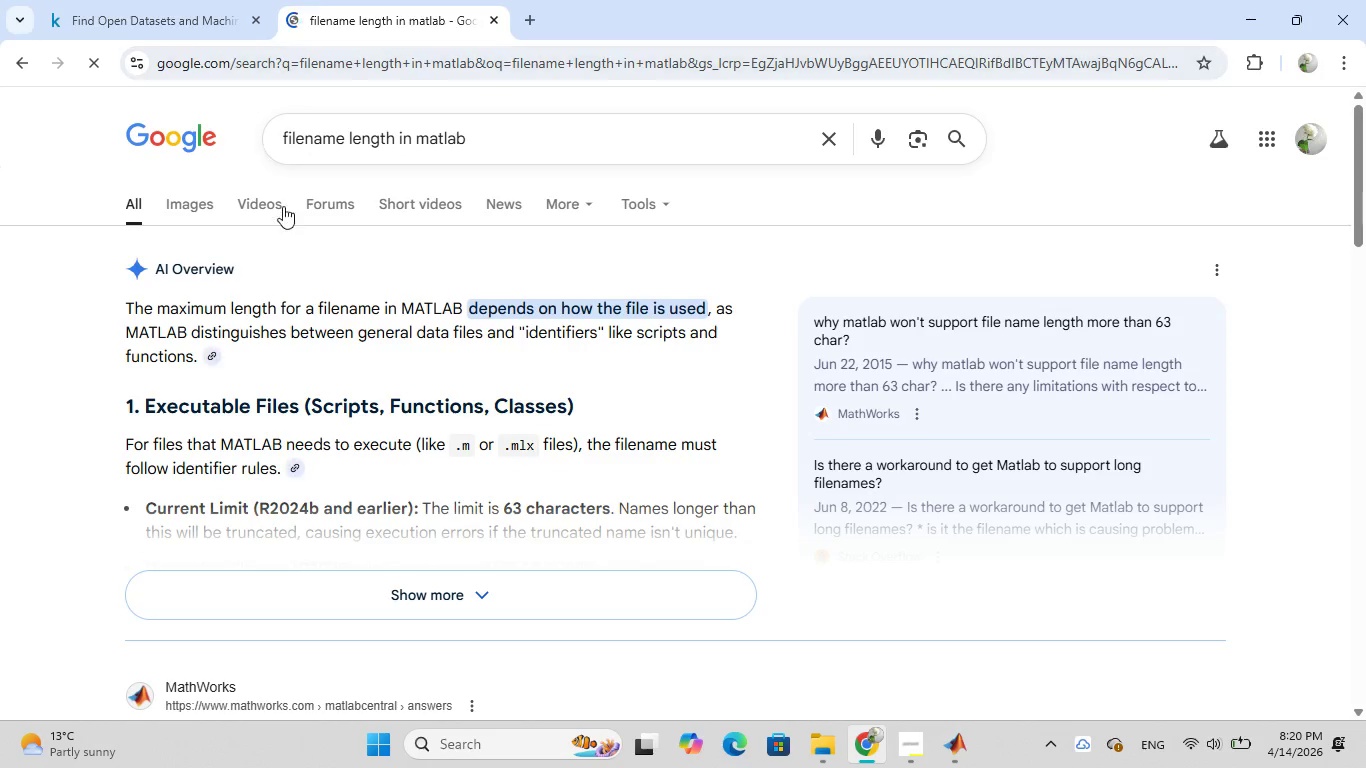 
wait(9.86)
 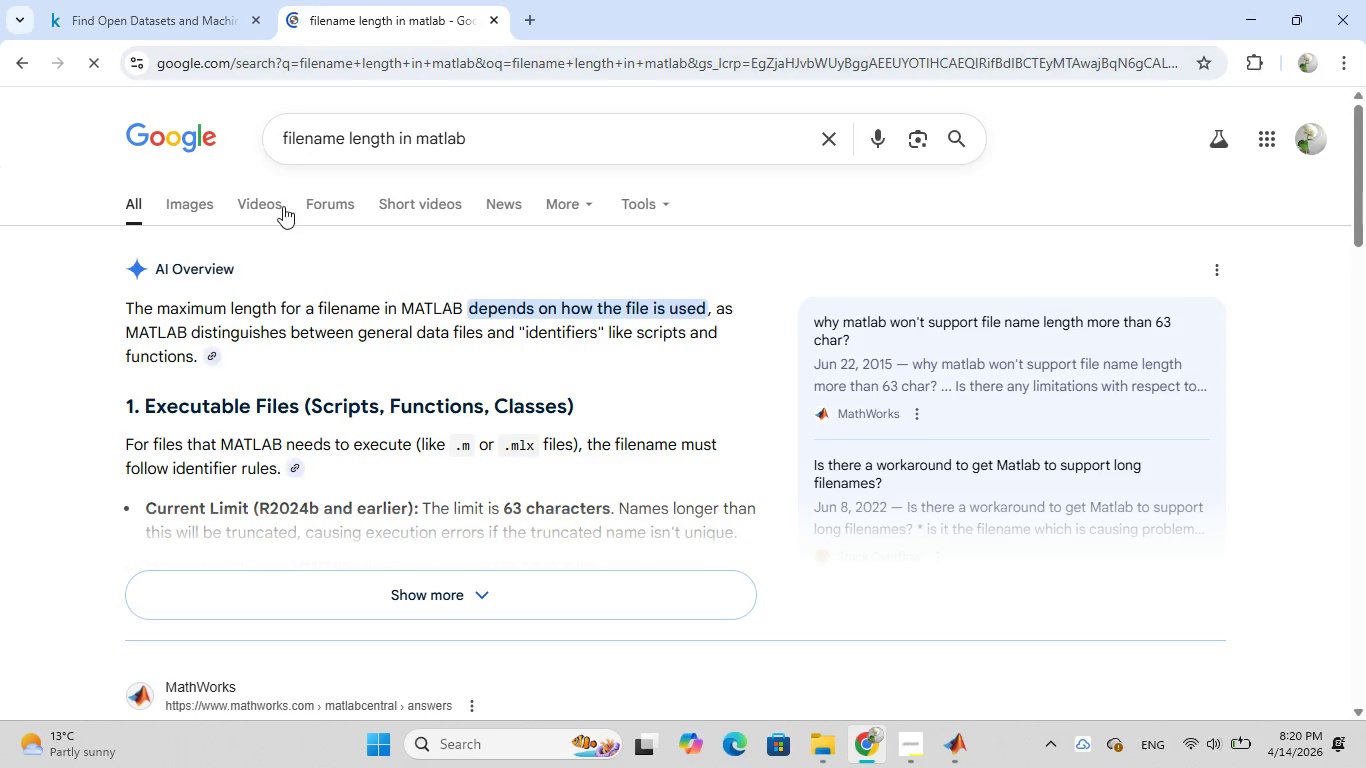 
left_click([485, 595])
 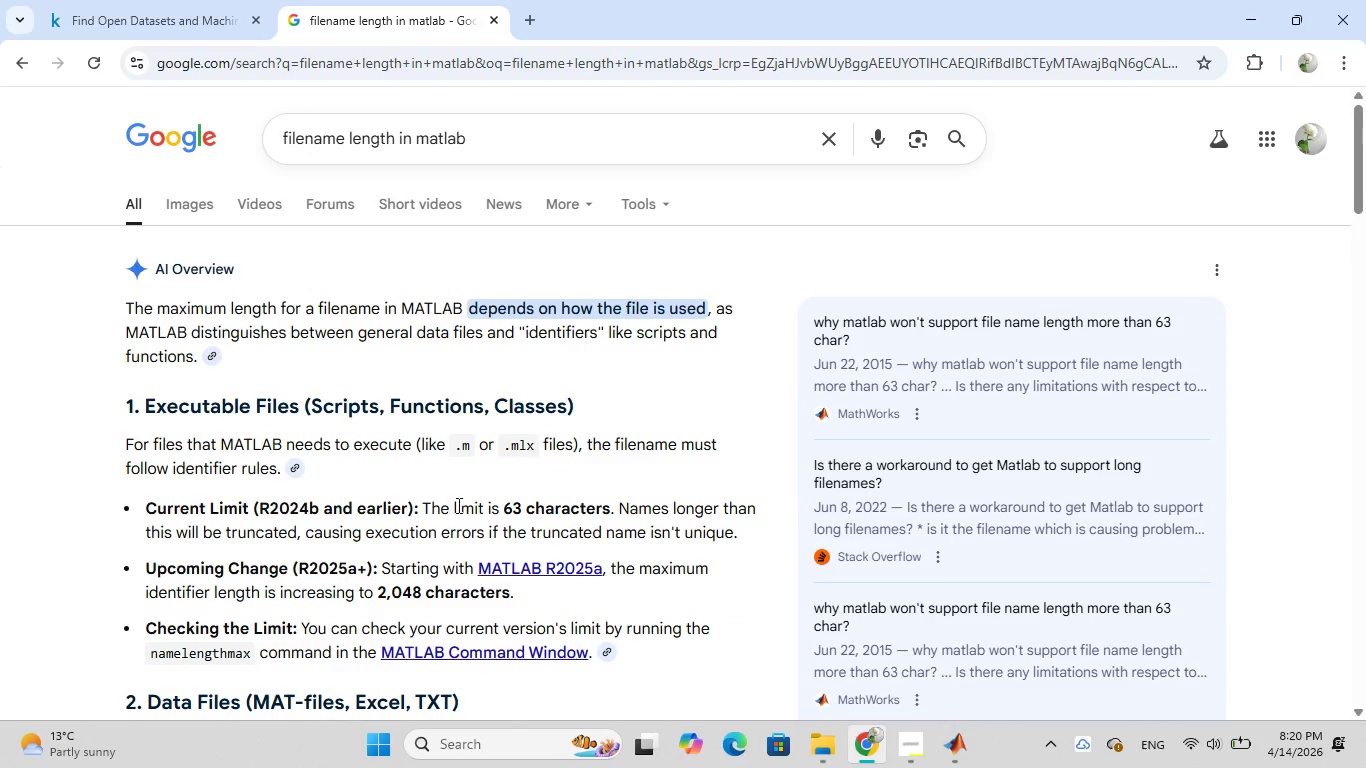 
scroll: coordinate [450, 484], scroll_direction: down, amount: 6.0
 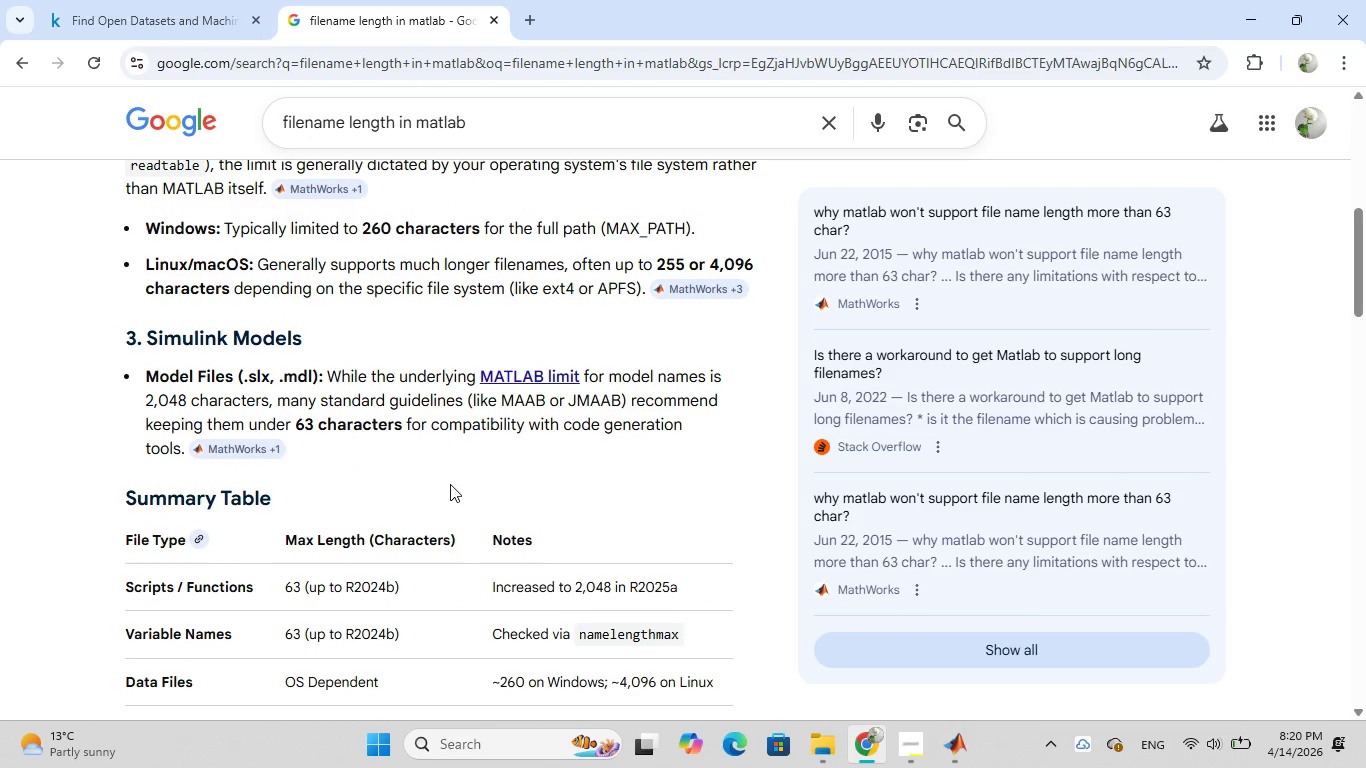 
scroll: coordinate [448, 475], scroll_direction: up, amount: 3.0
 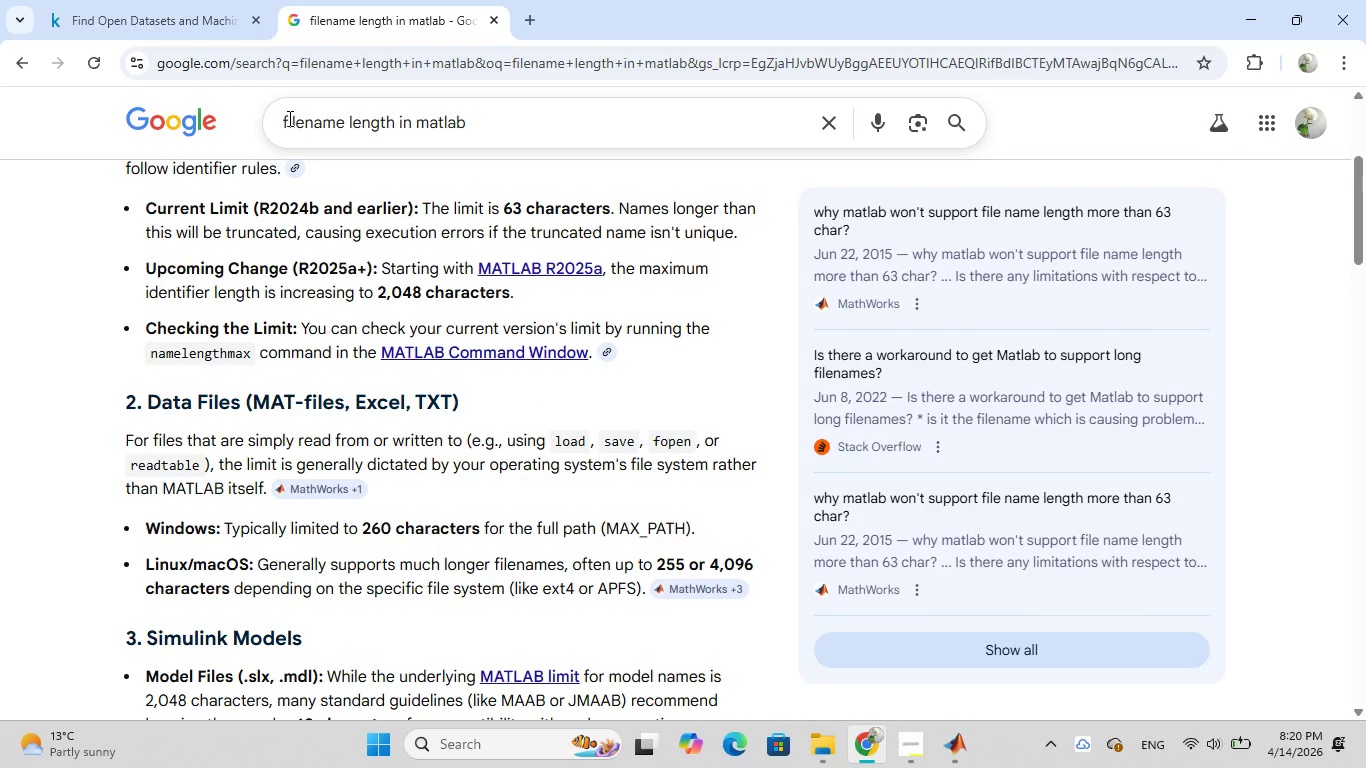 
left_click([284, 120])
 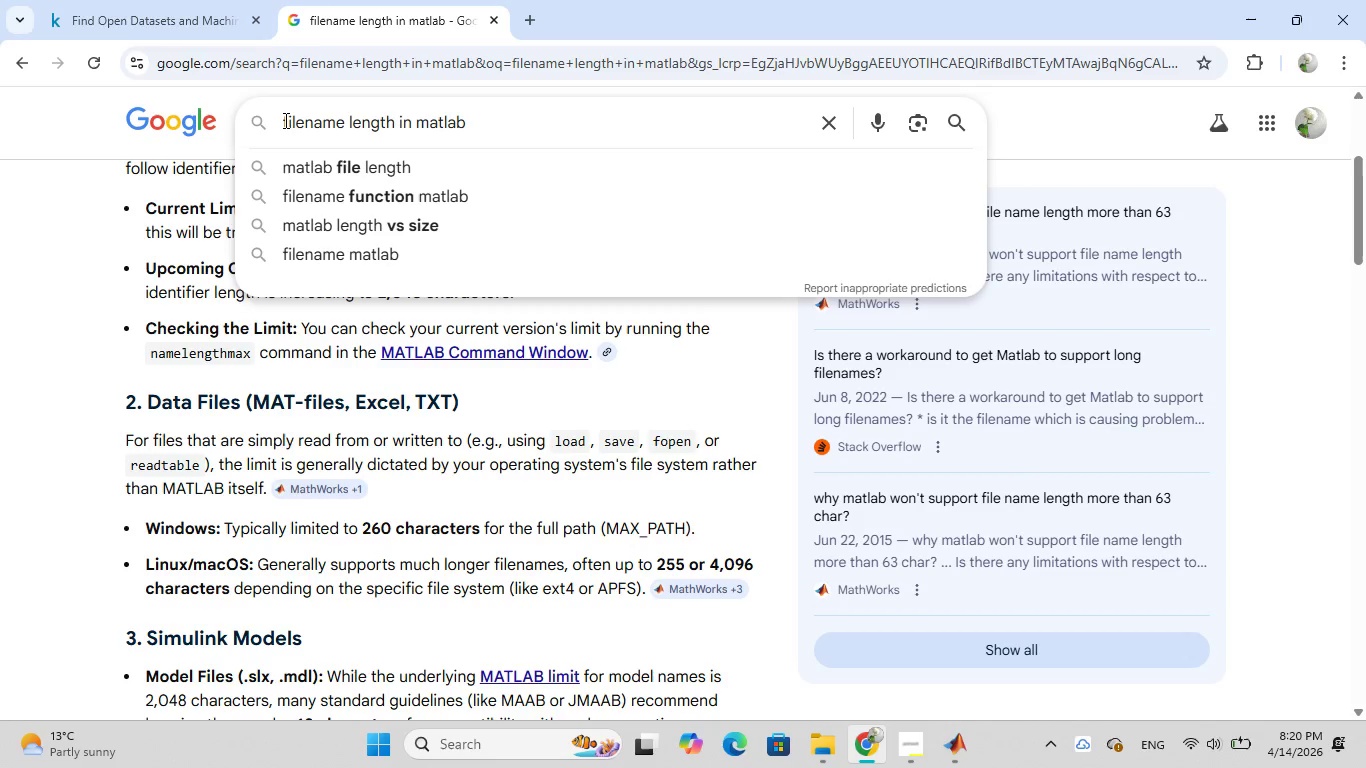 
type(syntax )
 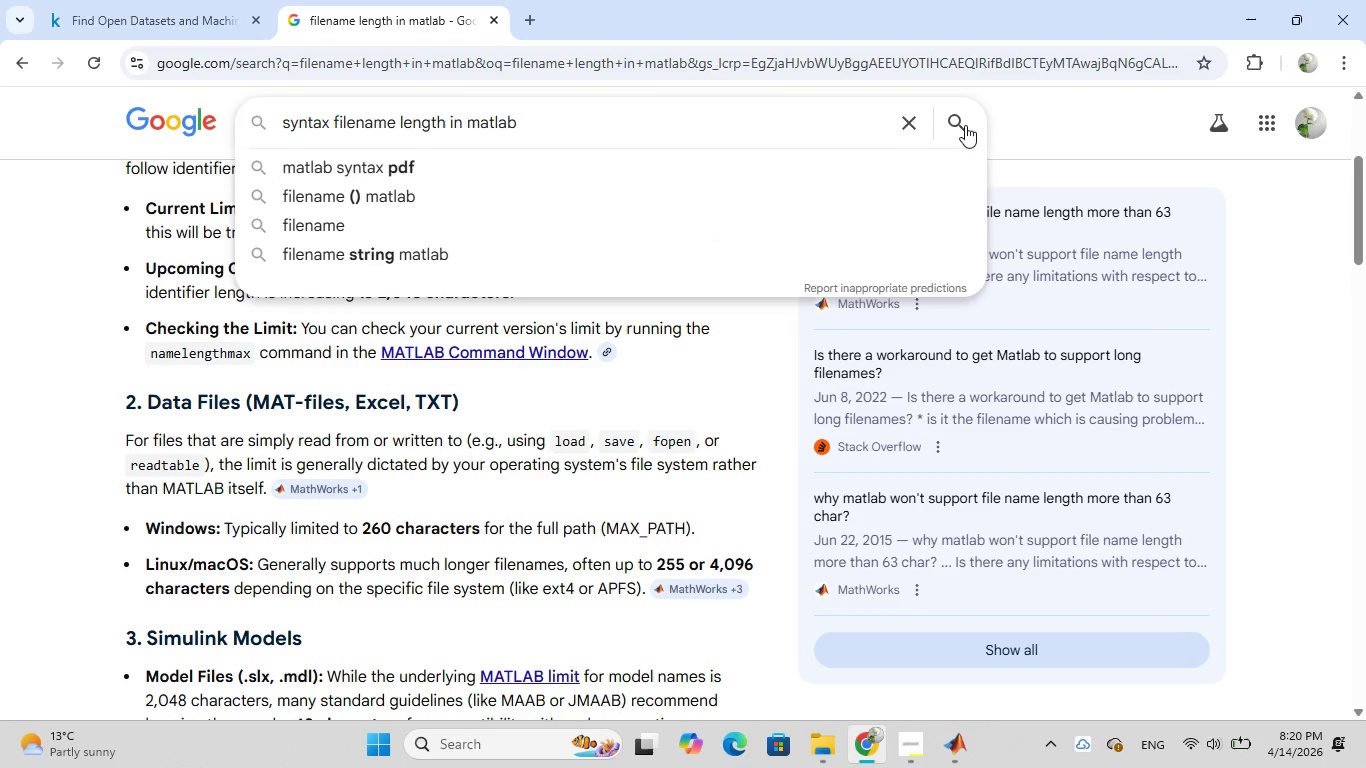 
left_click([950, 121])
 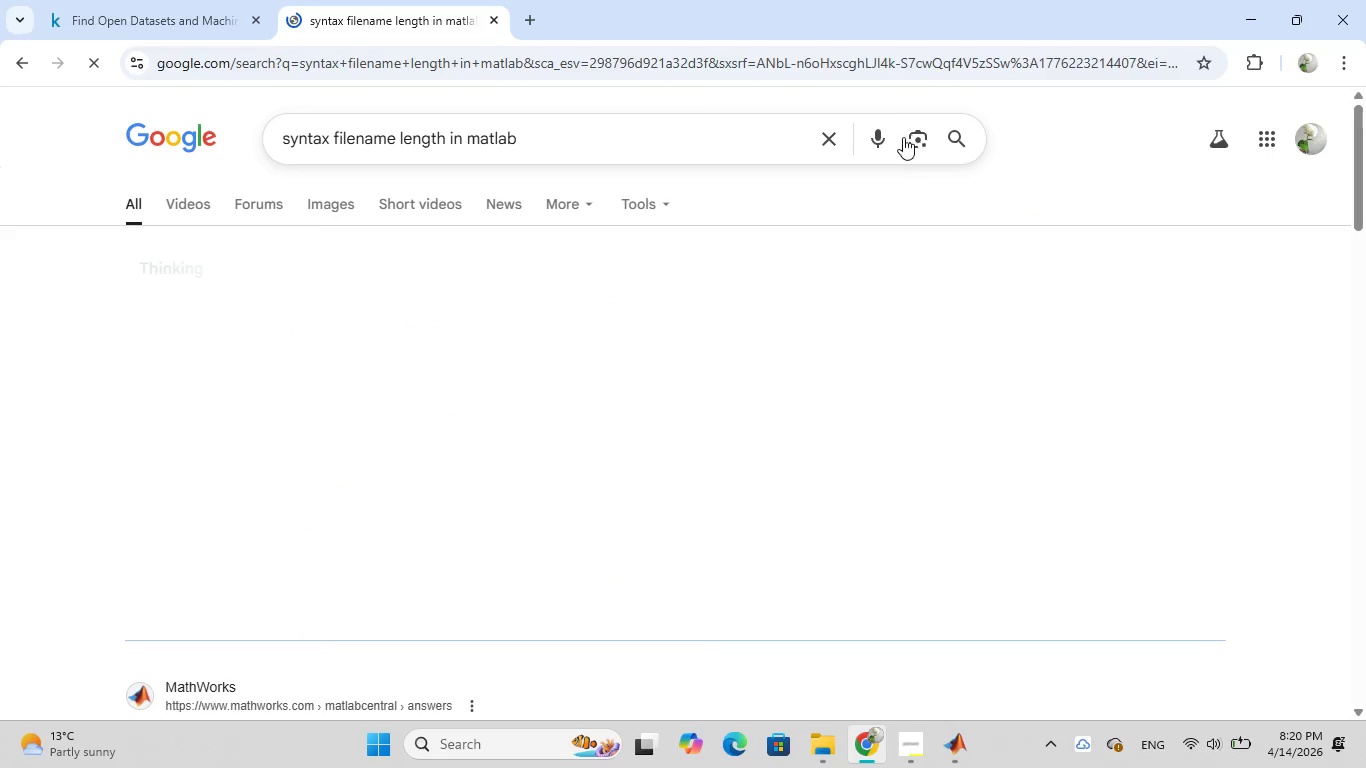 
mouse_move([799, 210])
 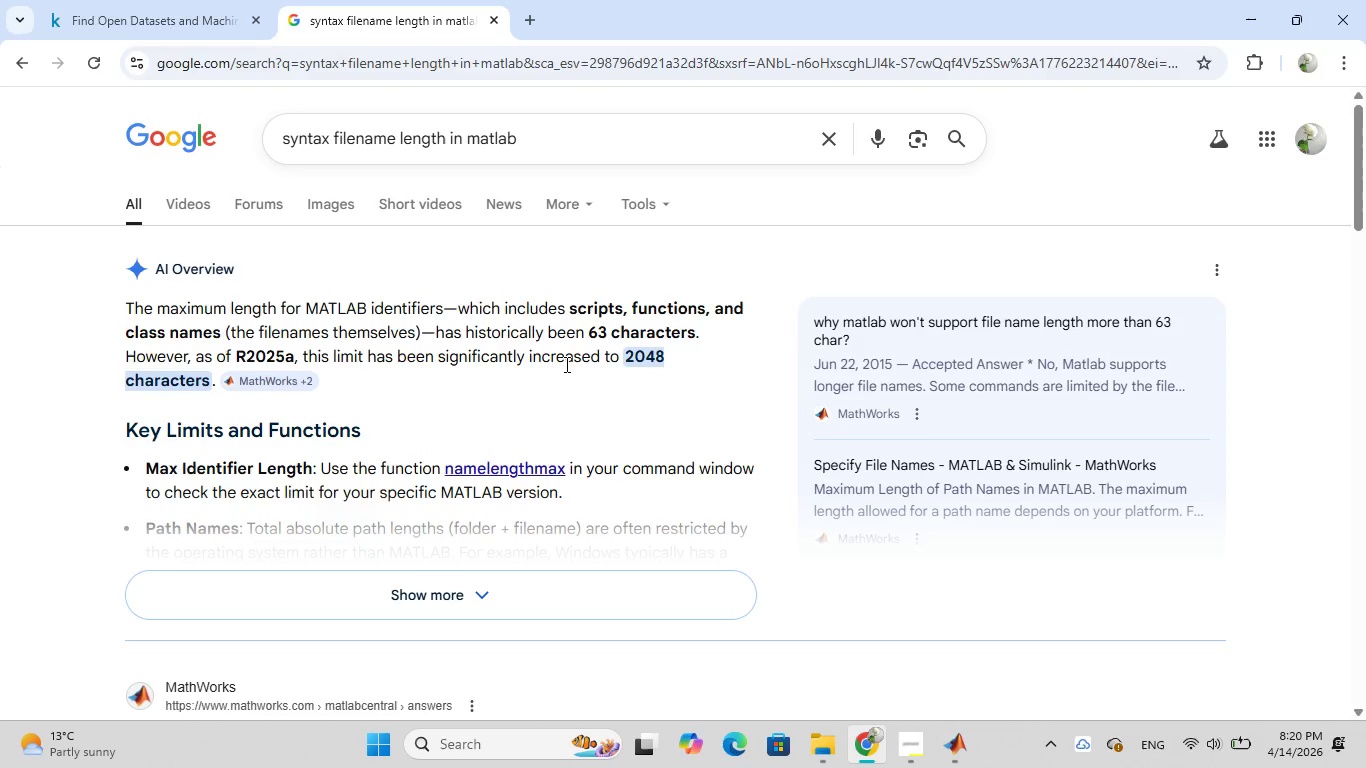 
scroll: coordinate [565, 364], scroll_direction: down, amount: 1.0
 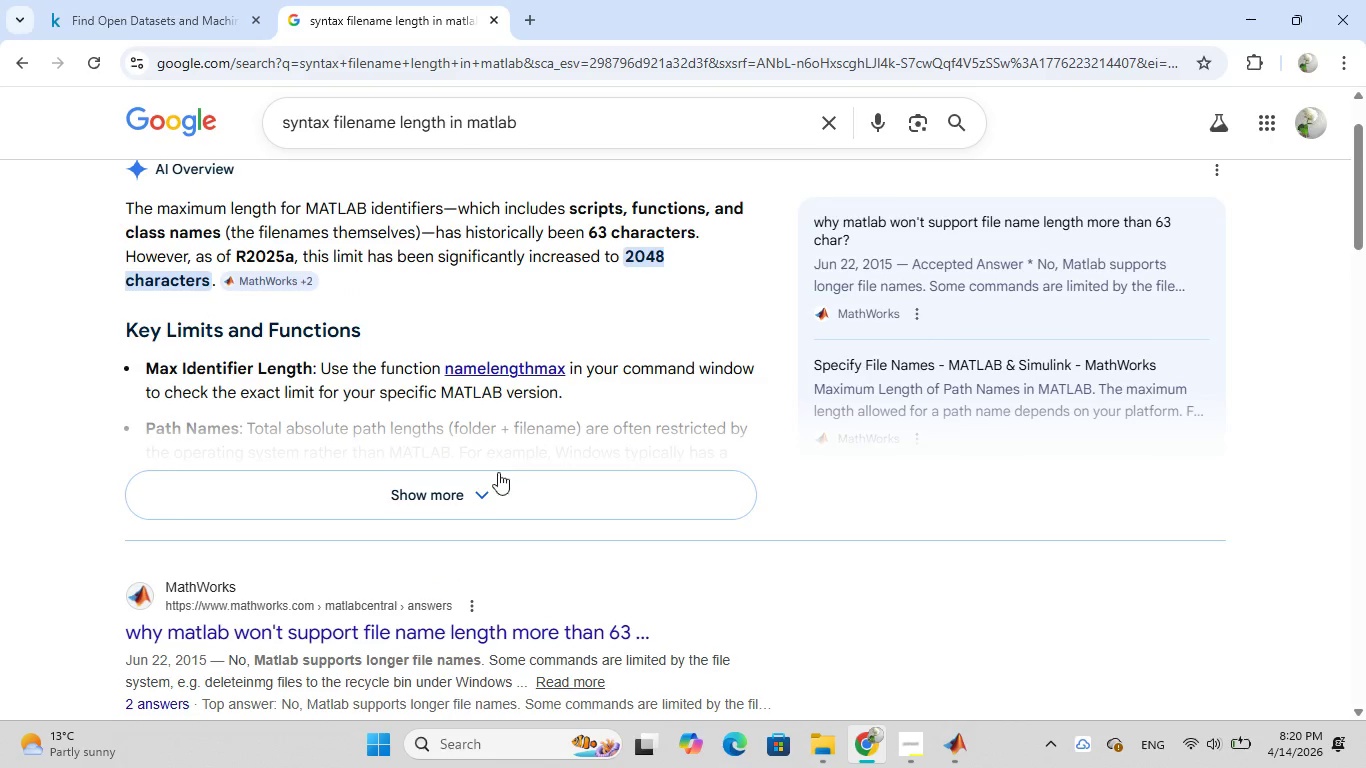 
left_click([486, 488])
 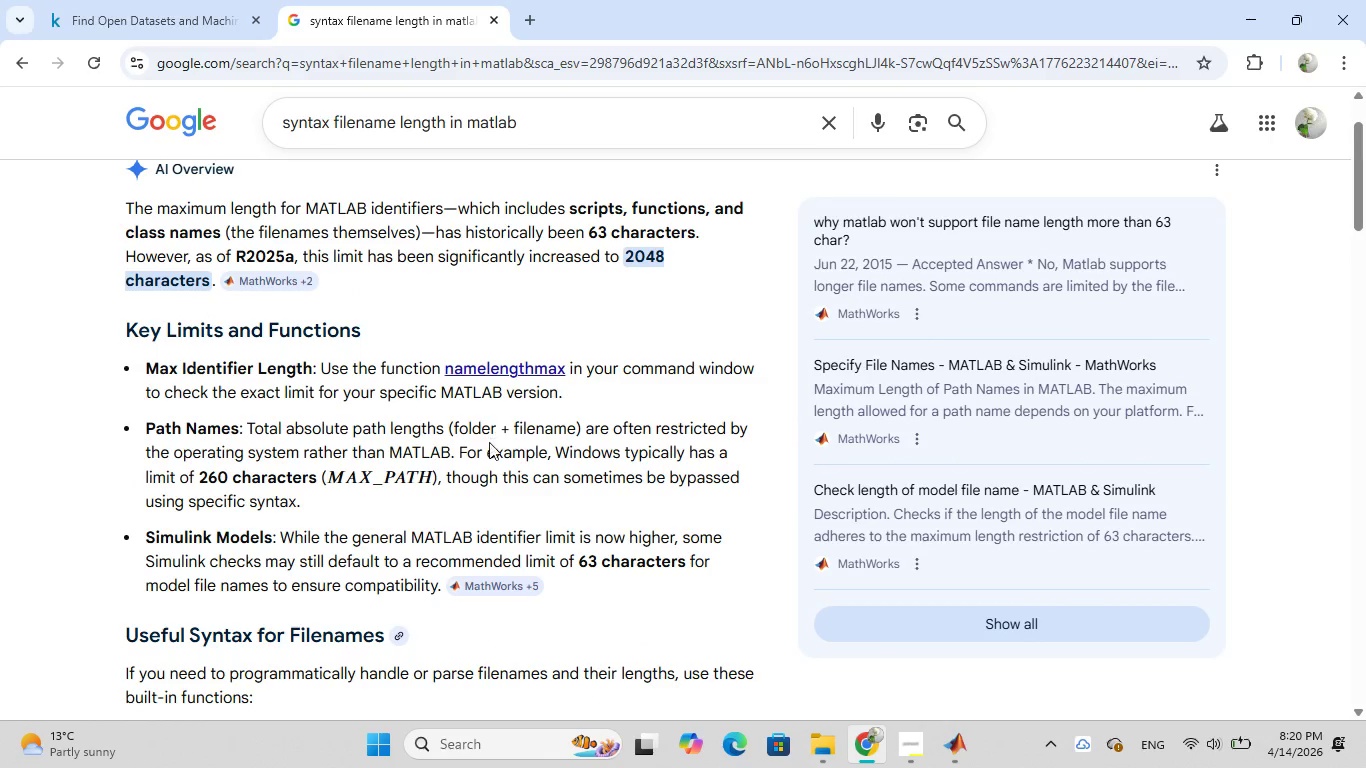 
scroll: coordinate [488, 438], scroll_direction: down, amount: 3.0
 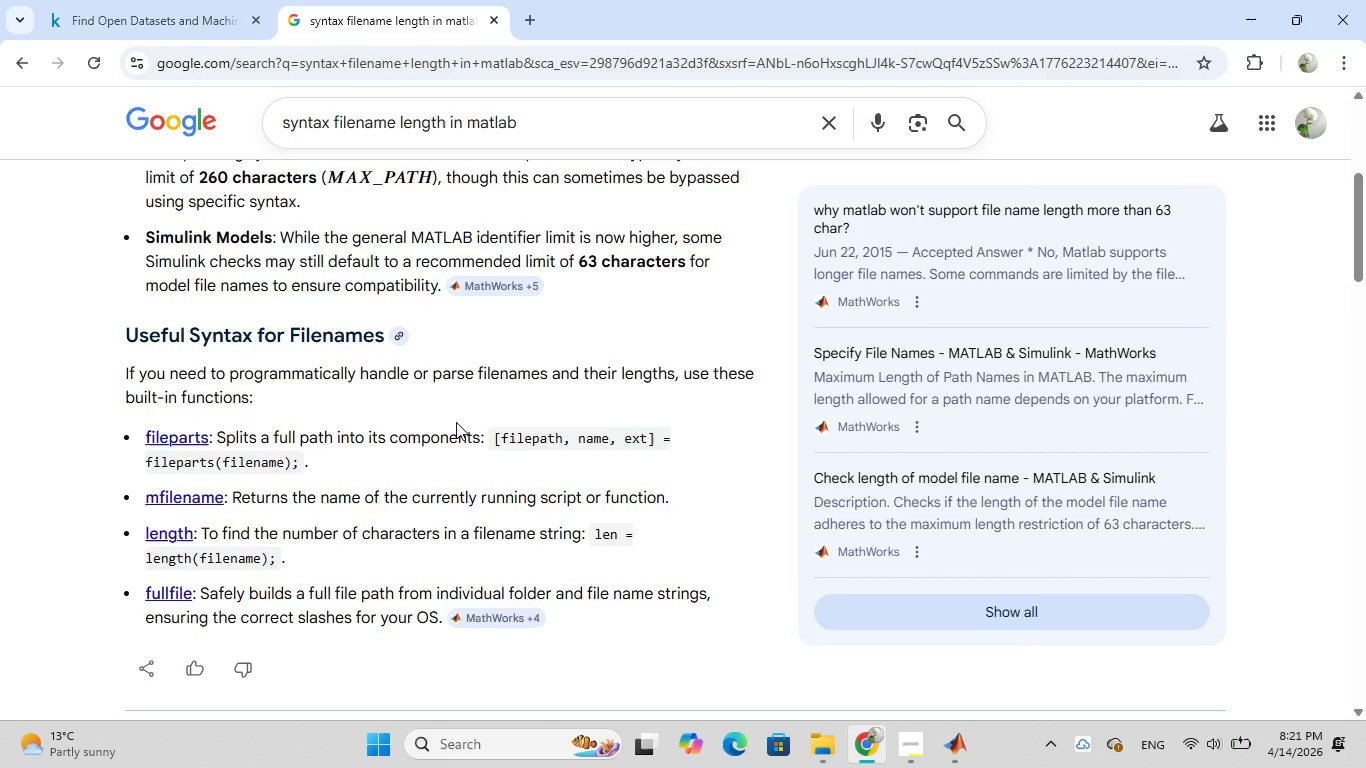 
wait(15.94)
 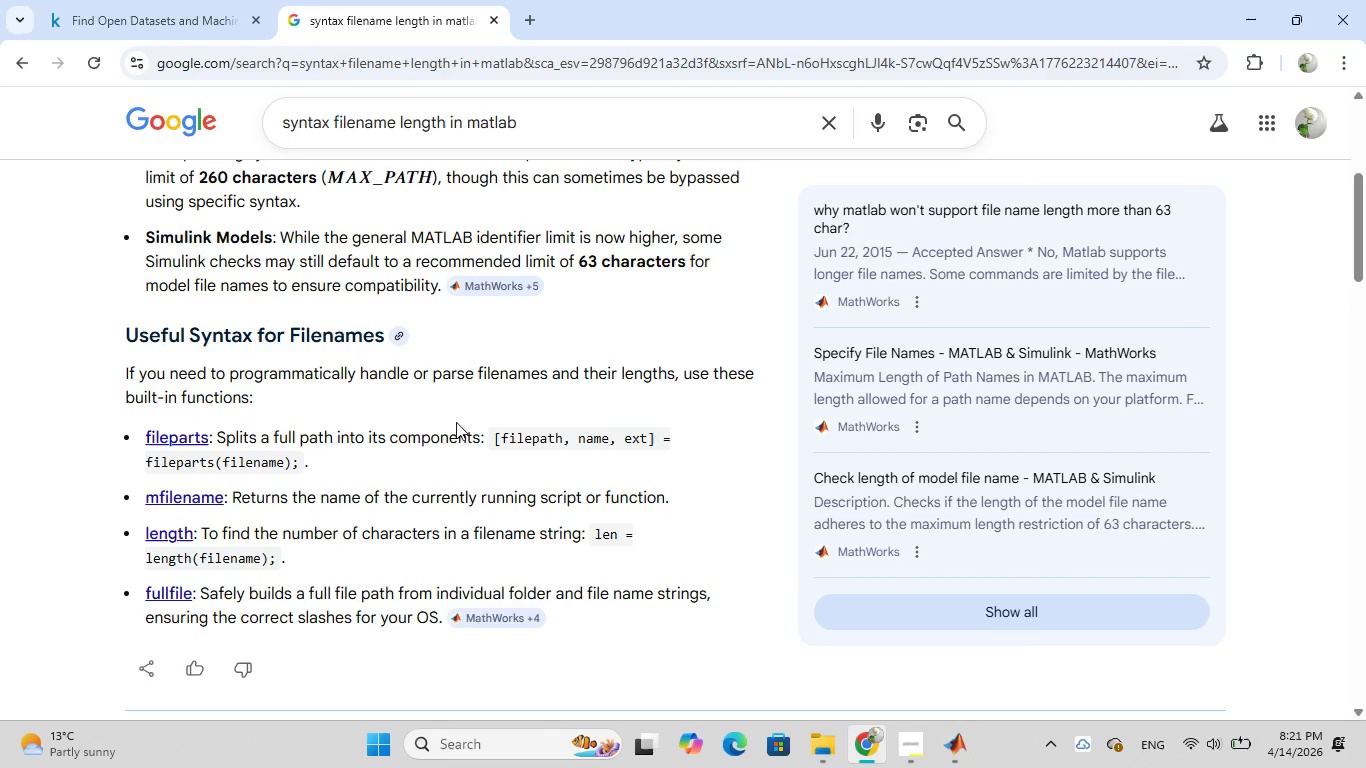 
scroll: coordinate [436, 463], scroll_direction: down, amount: 5.0
 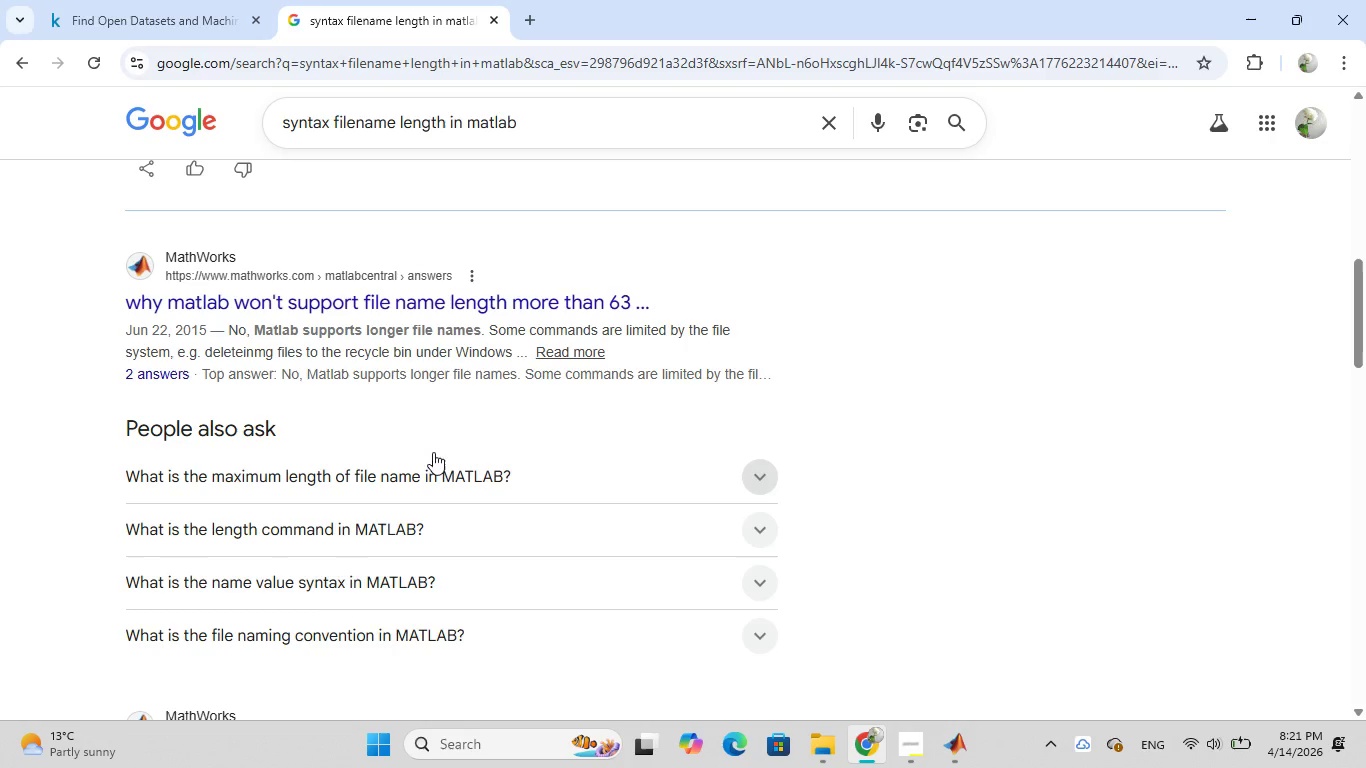 
left_click([755, 530])
 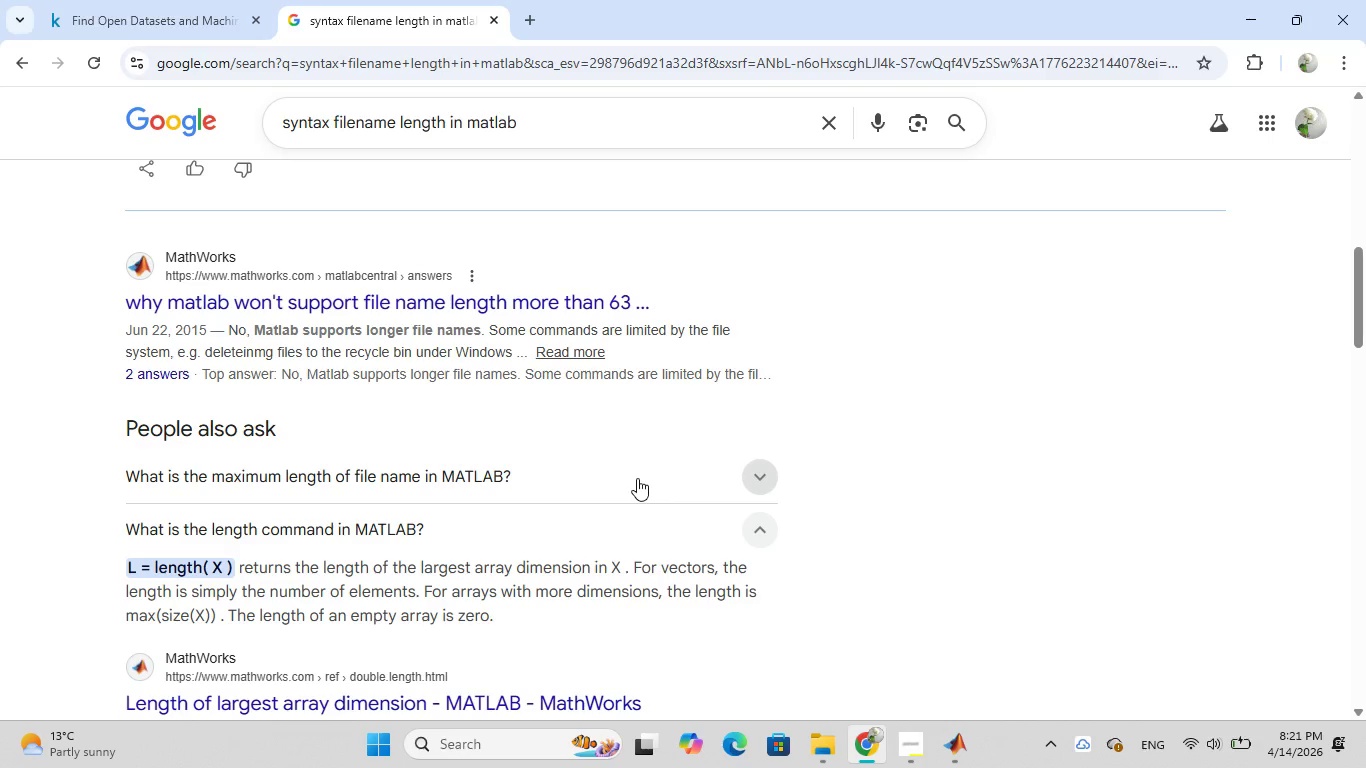 
scroll: coordinate [637, 478], scroll_direction: down, amount: 2.0
 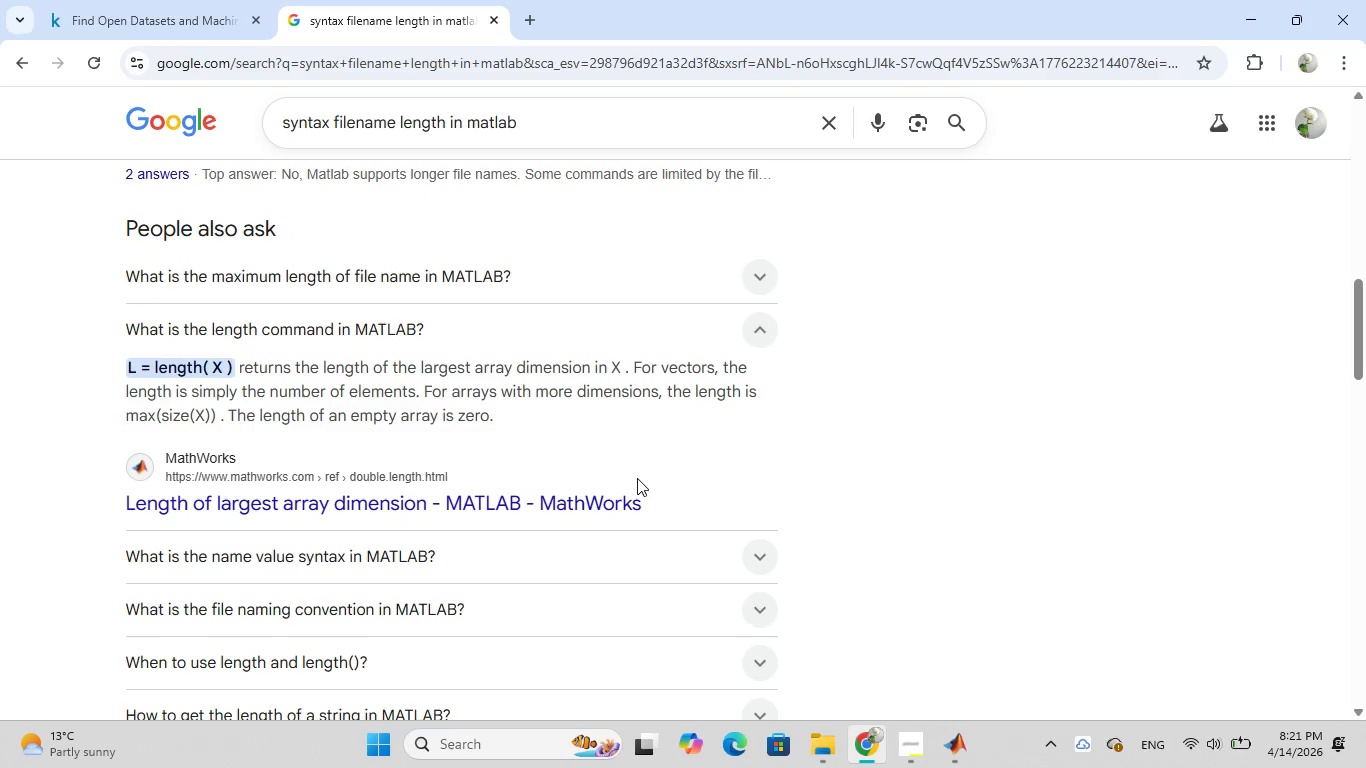 
scroll: coordinate [636, 476], scroll_direction: up, amount: 5.0
 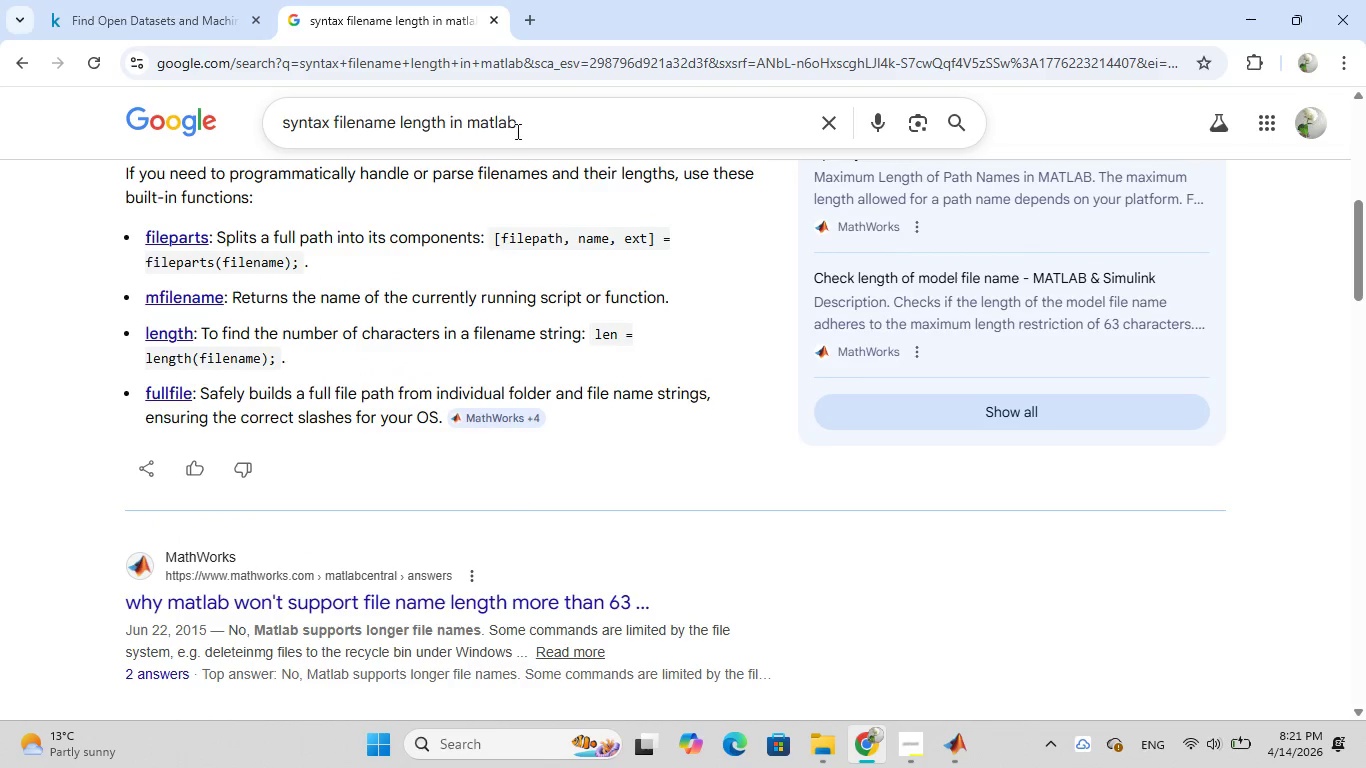 
left_click([522, 125])
 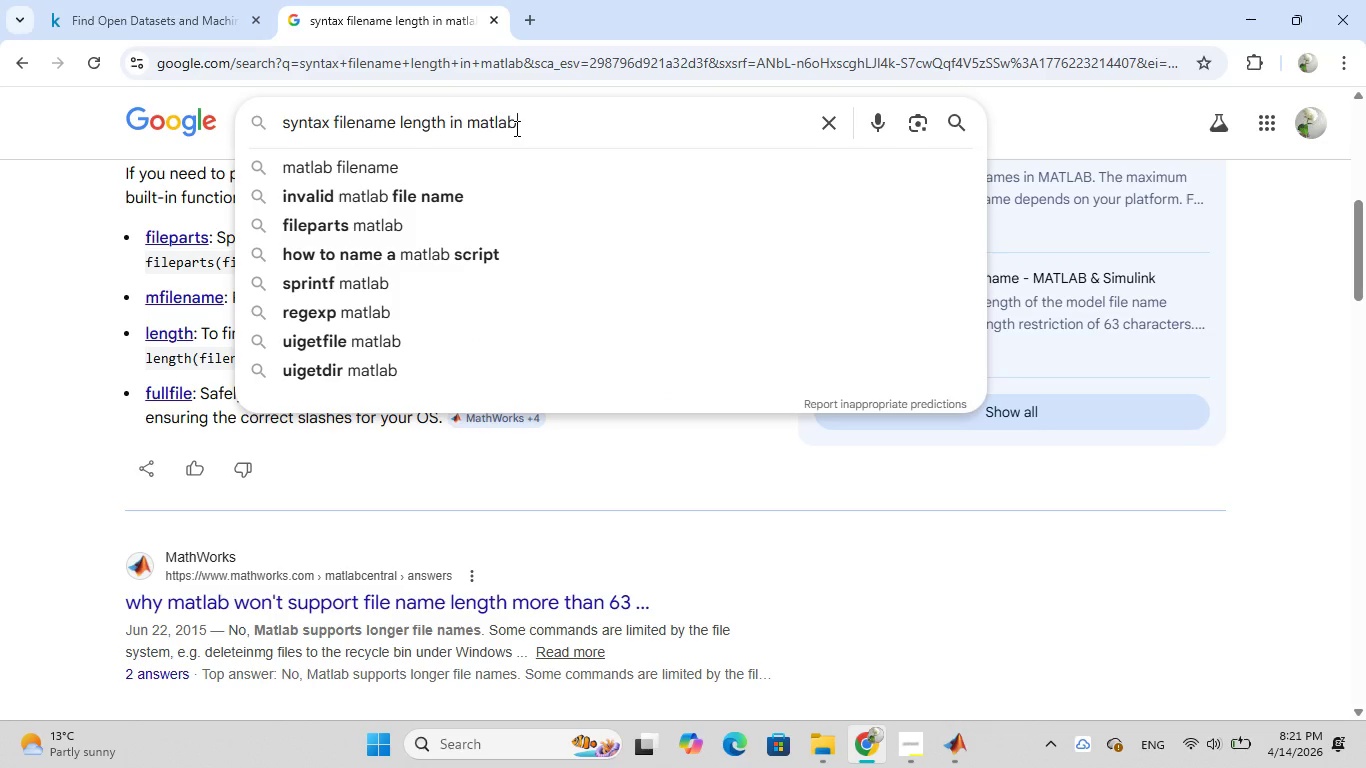 
key(Shift+ShiftRight)
 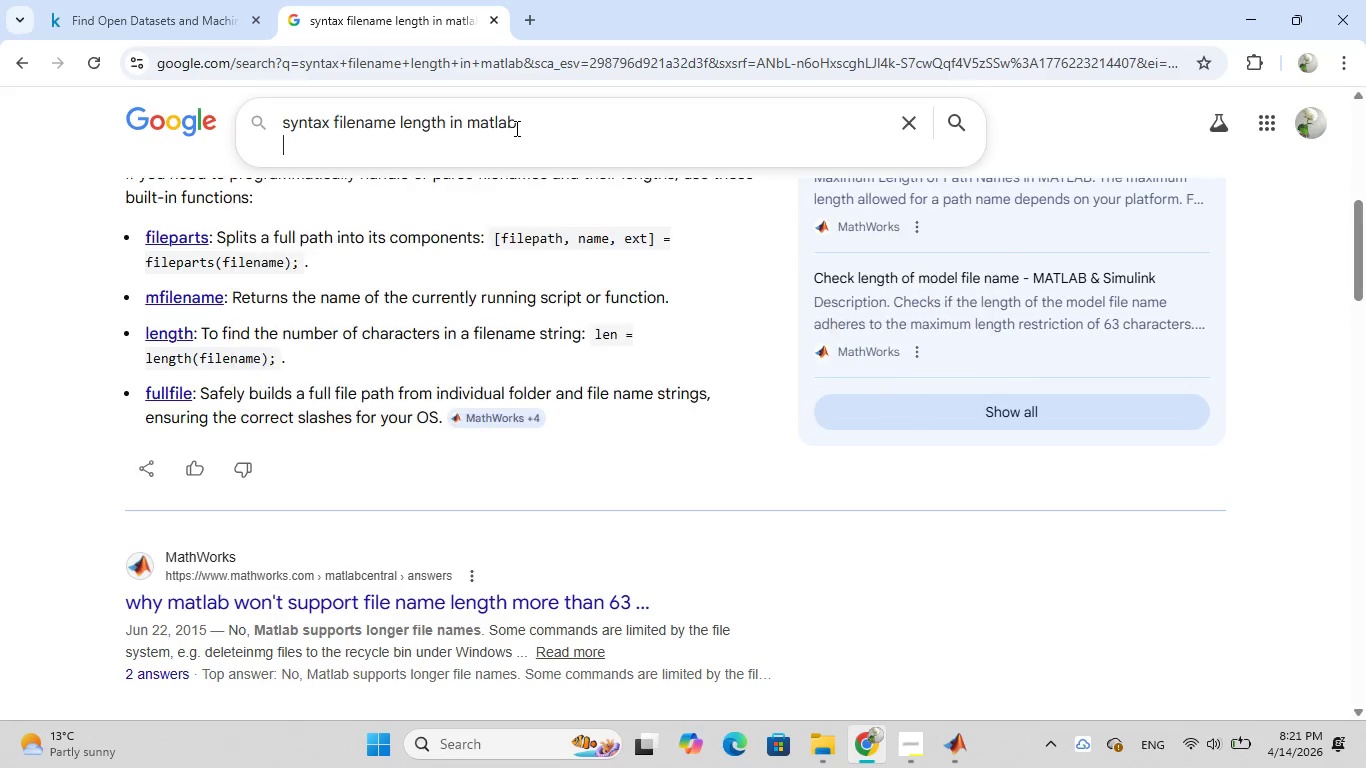 
key(Shift+Enter)
 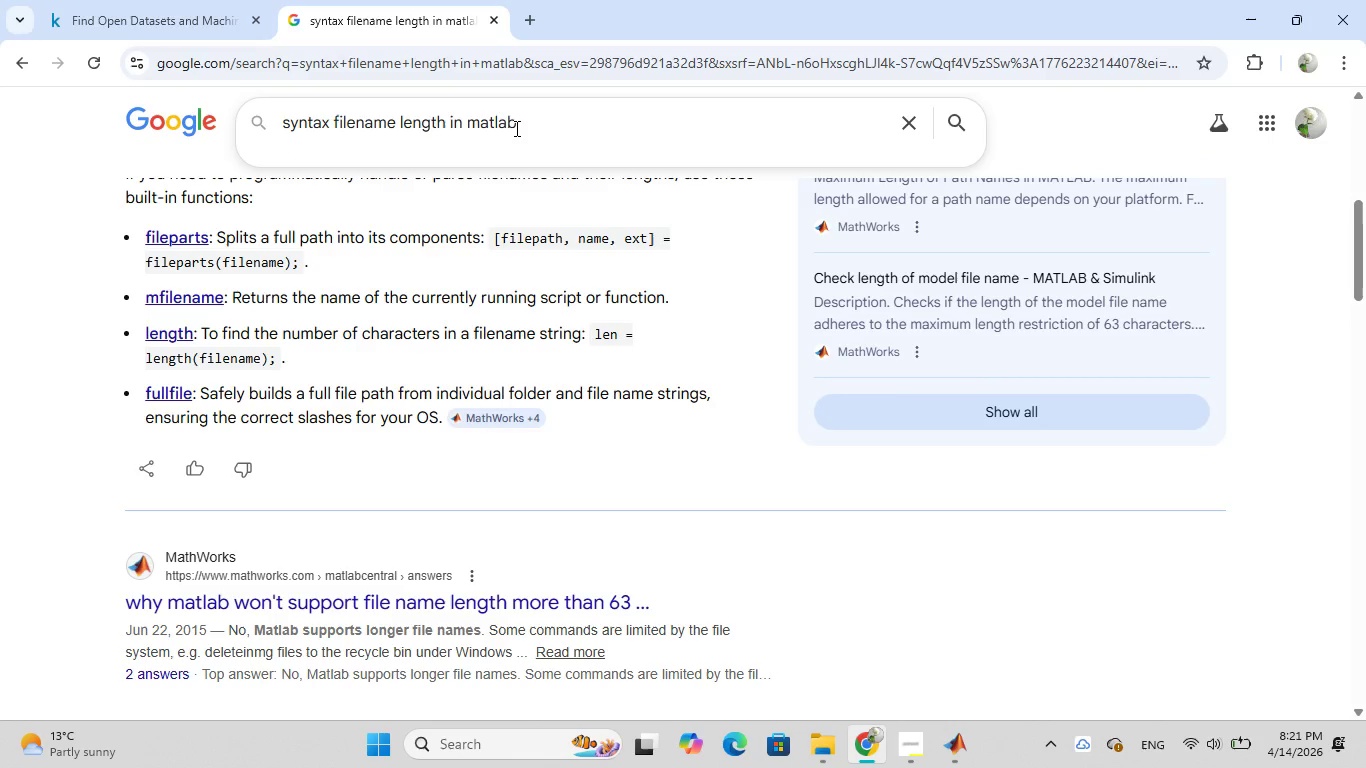 
type(length.filename)
 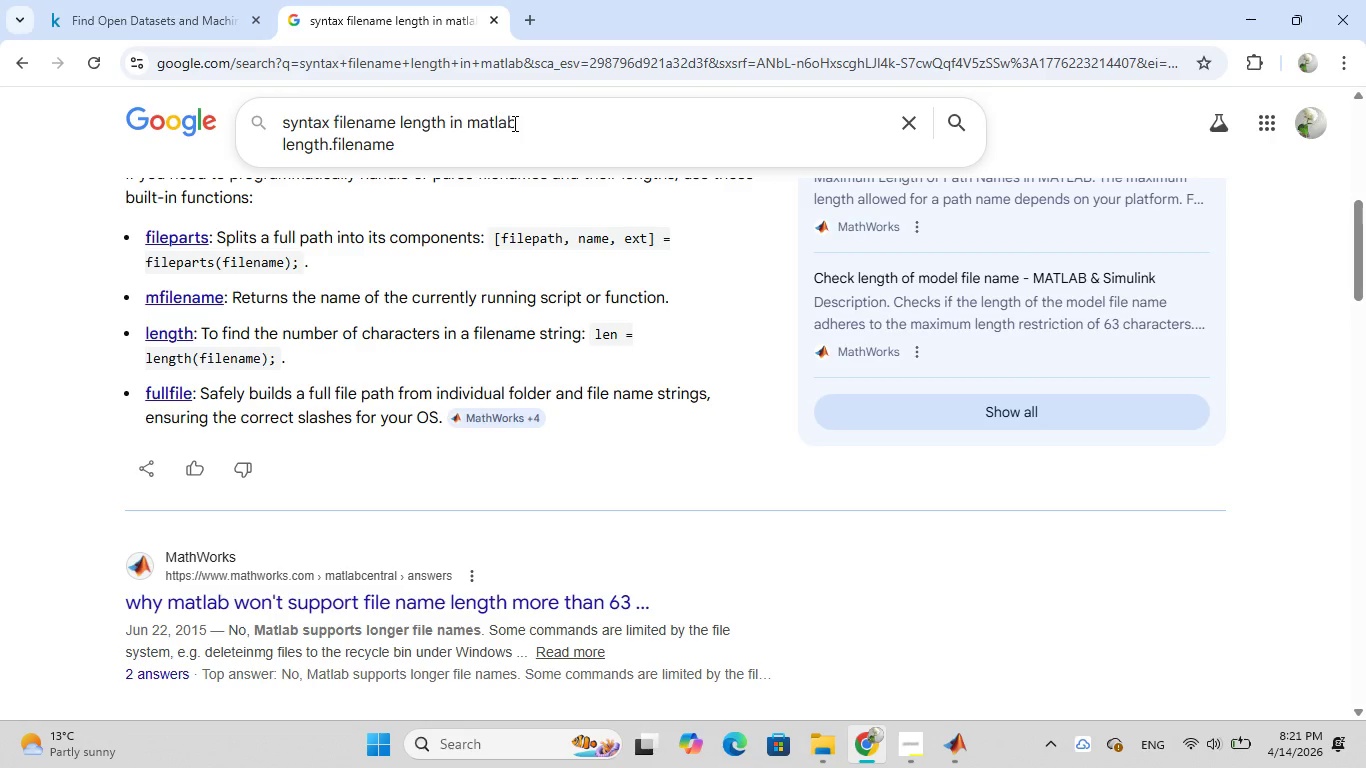 
key(Enter)
 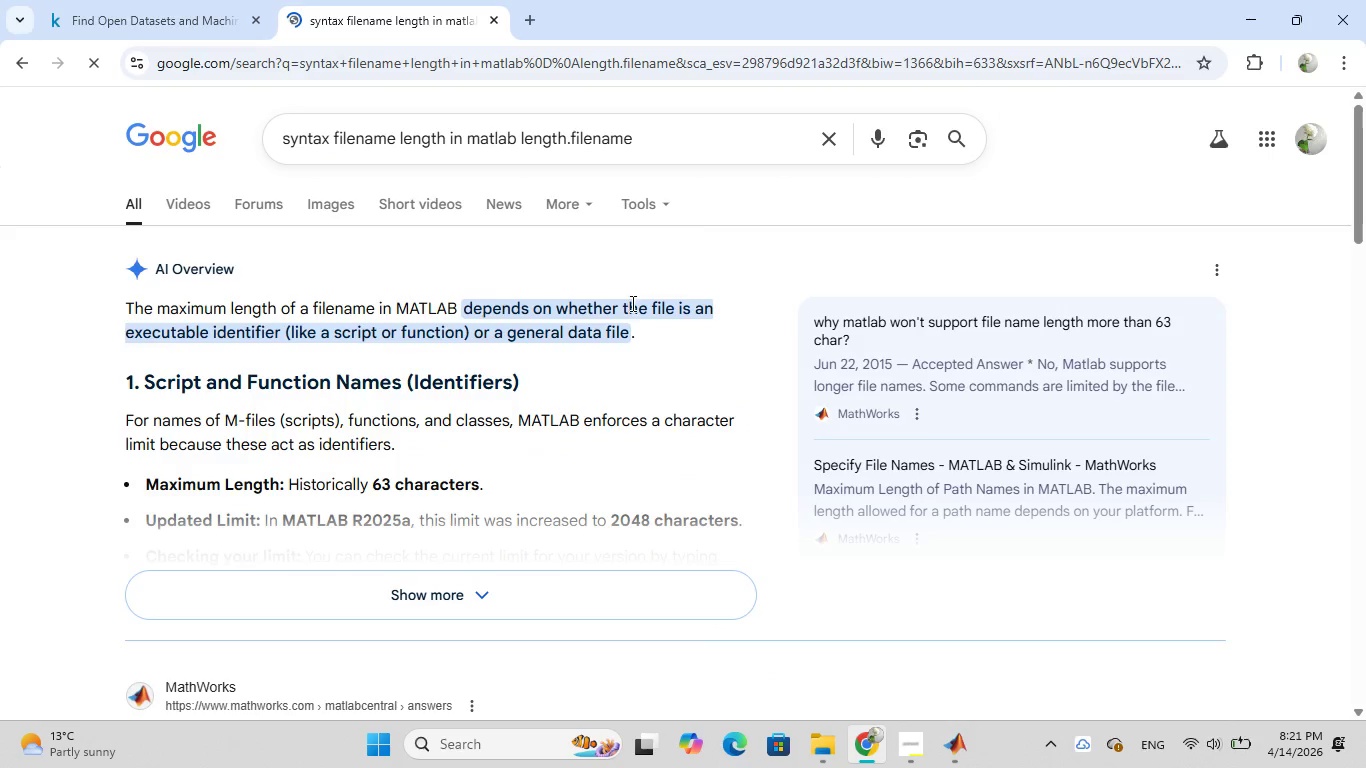 
scroll: coordinate [599, 348], scroll_direction: down, amount: 2.0
 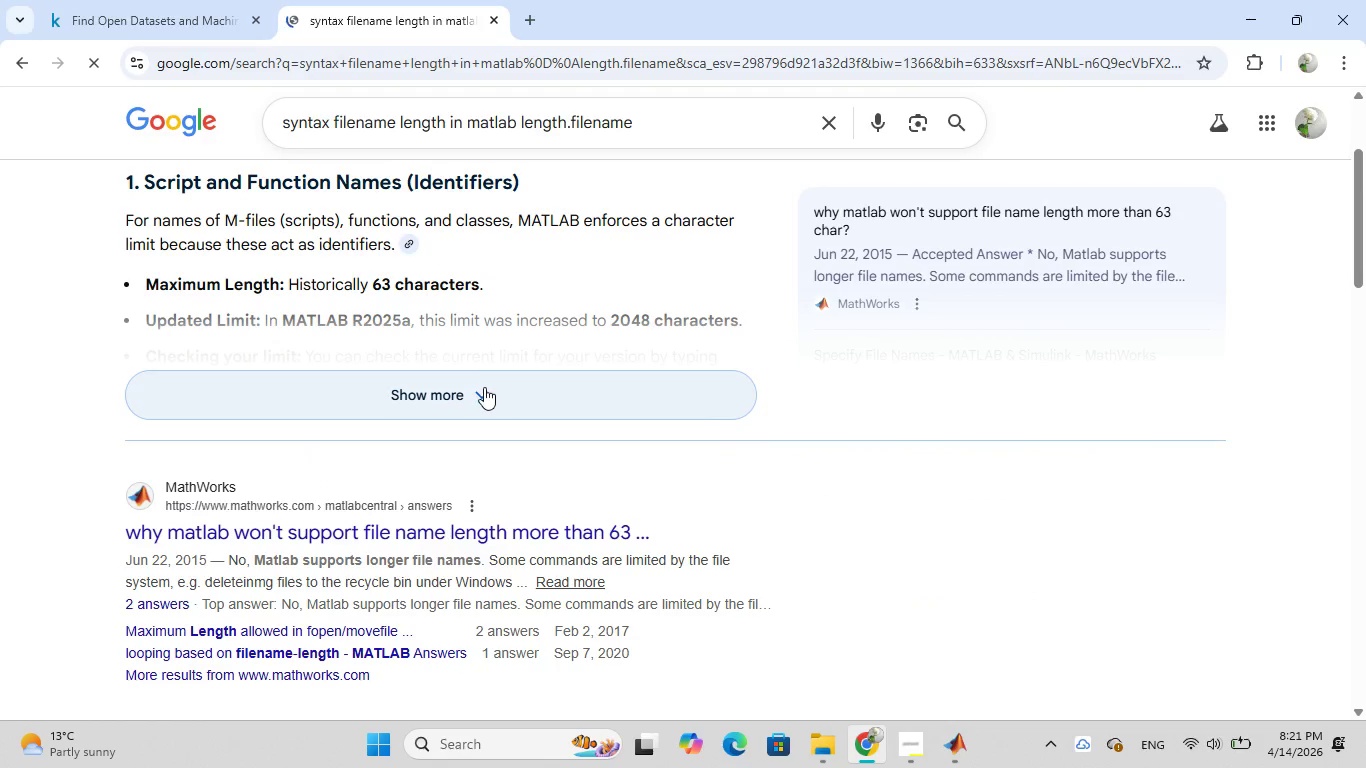 
left_click([480, 390])
 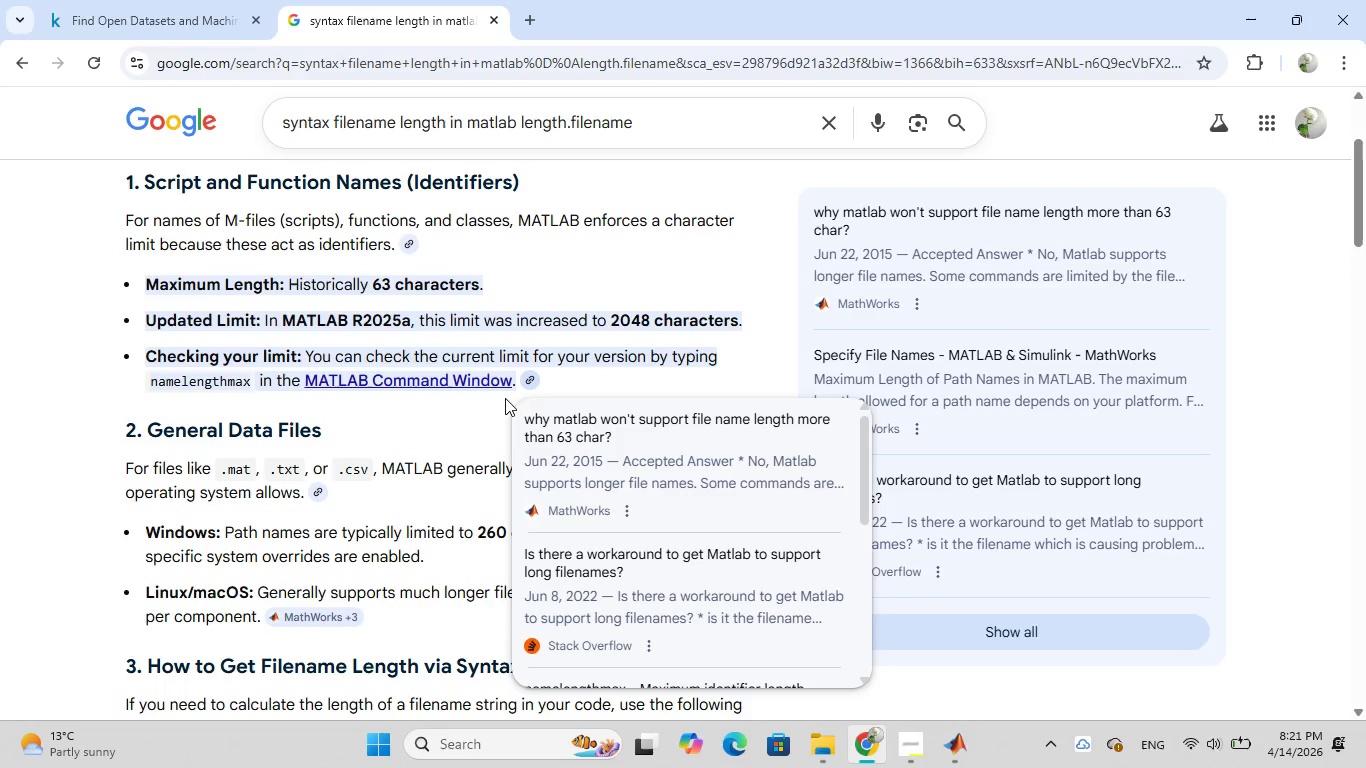 
wait(5.36)
 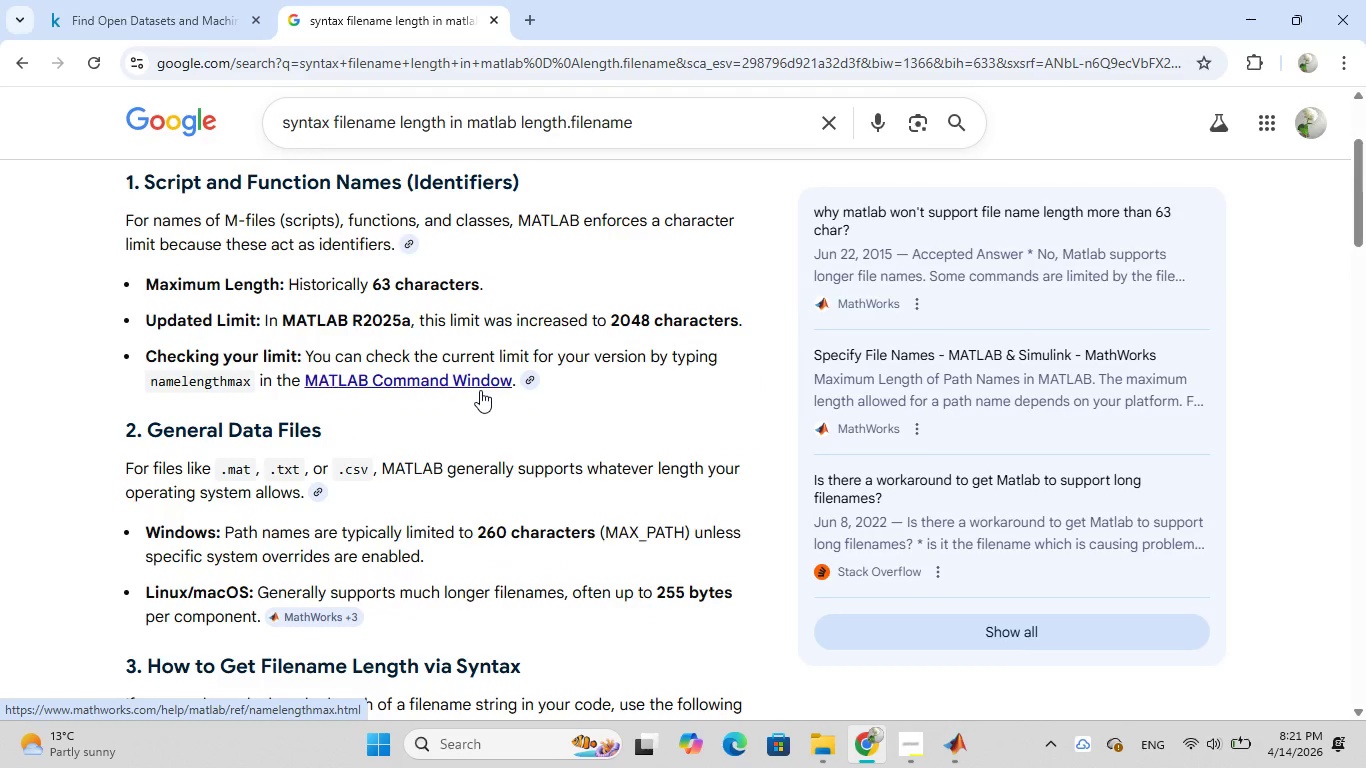 
scroll: coordinate [438, 406], scroll_direction: down, amount: 3.0
 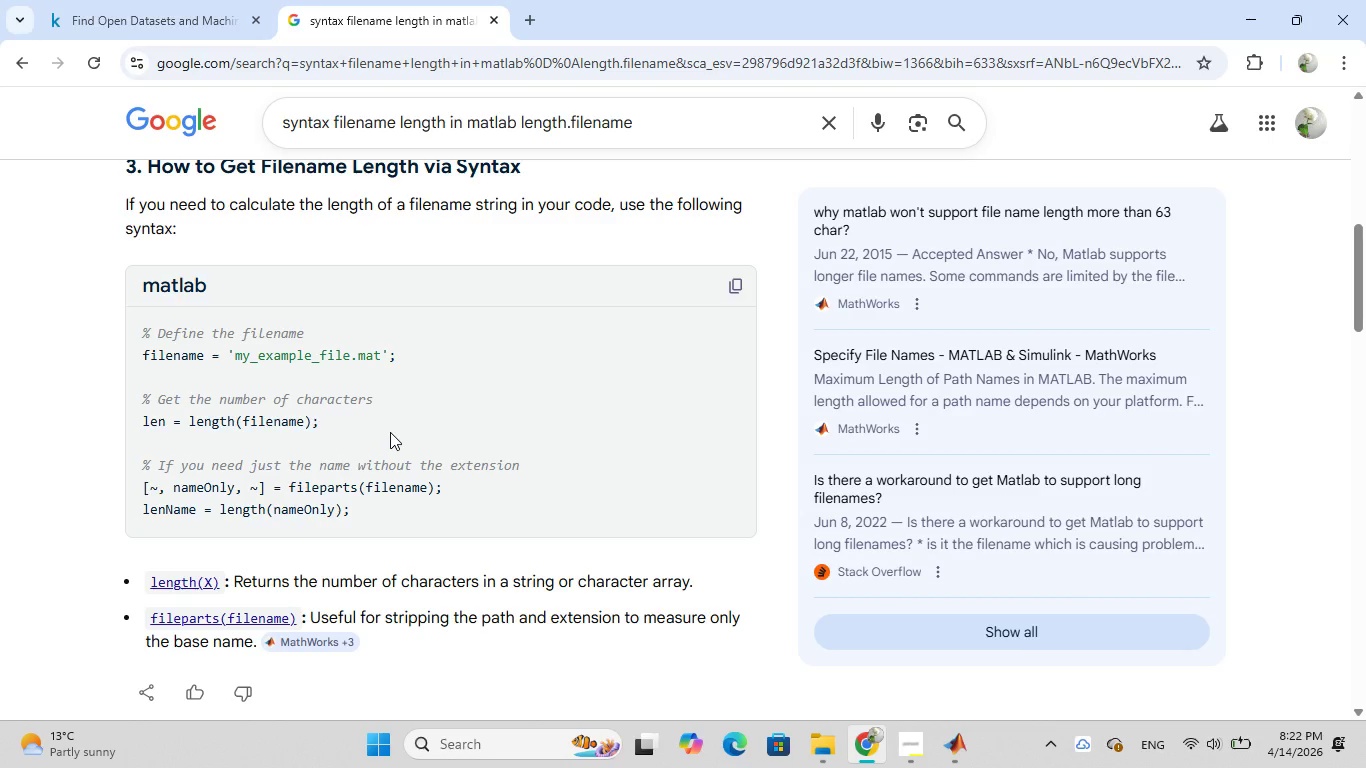 
wait(16.03)
 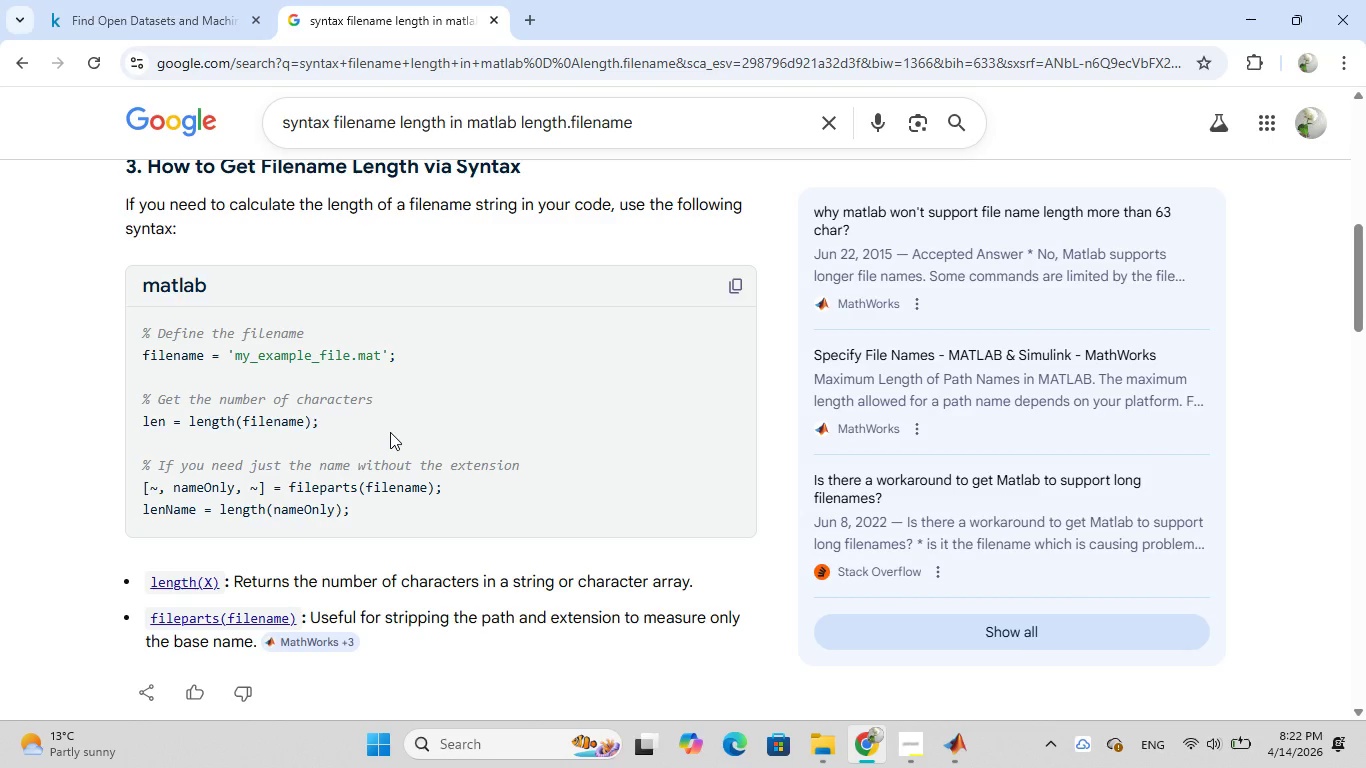 
left_click([1006, 661])
 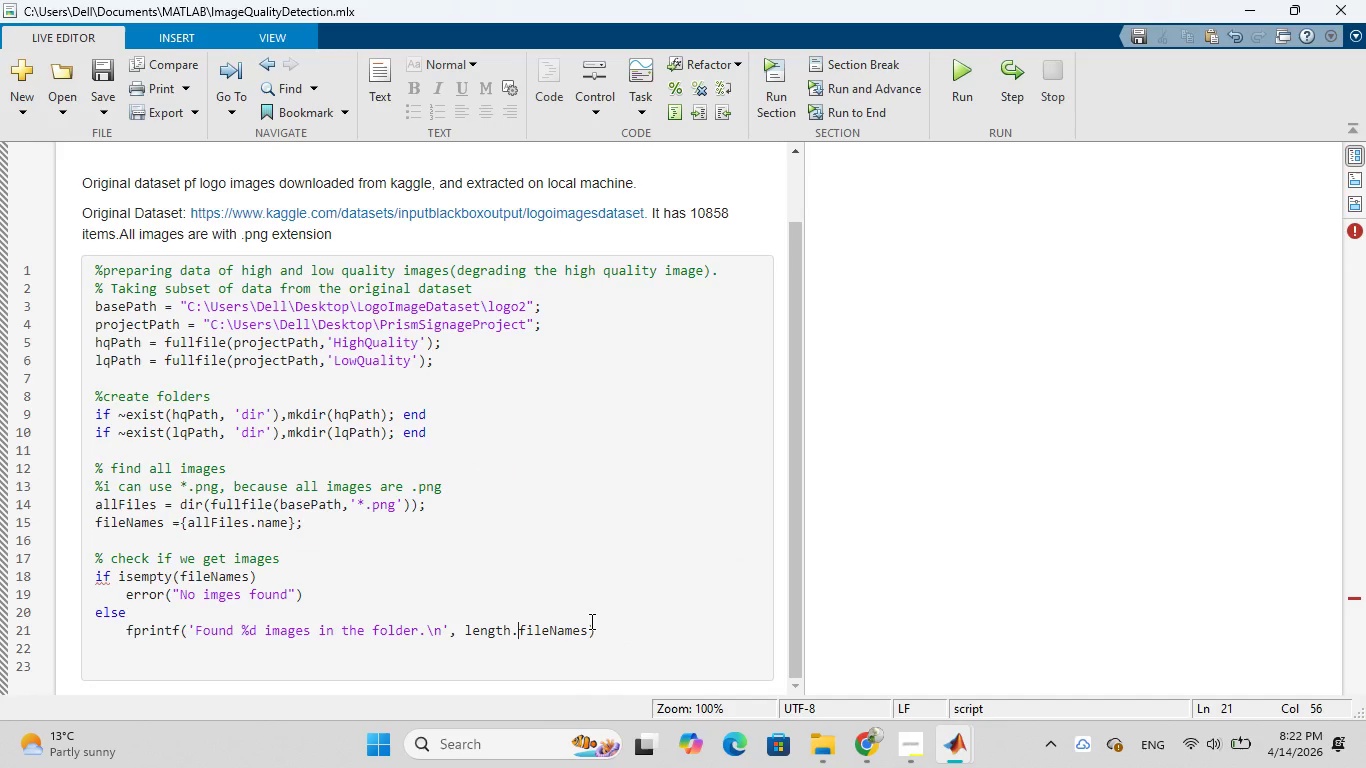 
key(Backspace)
 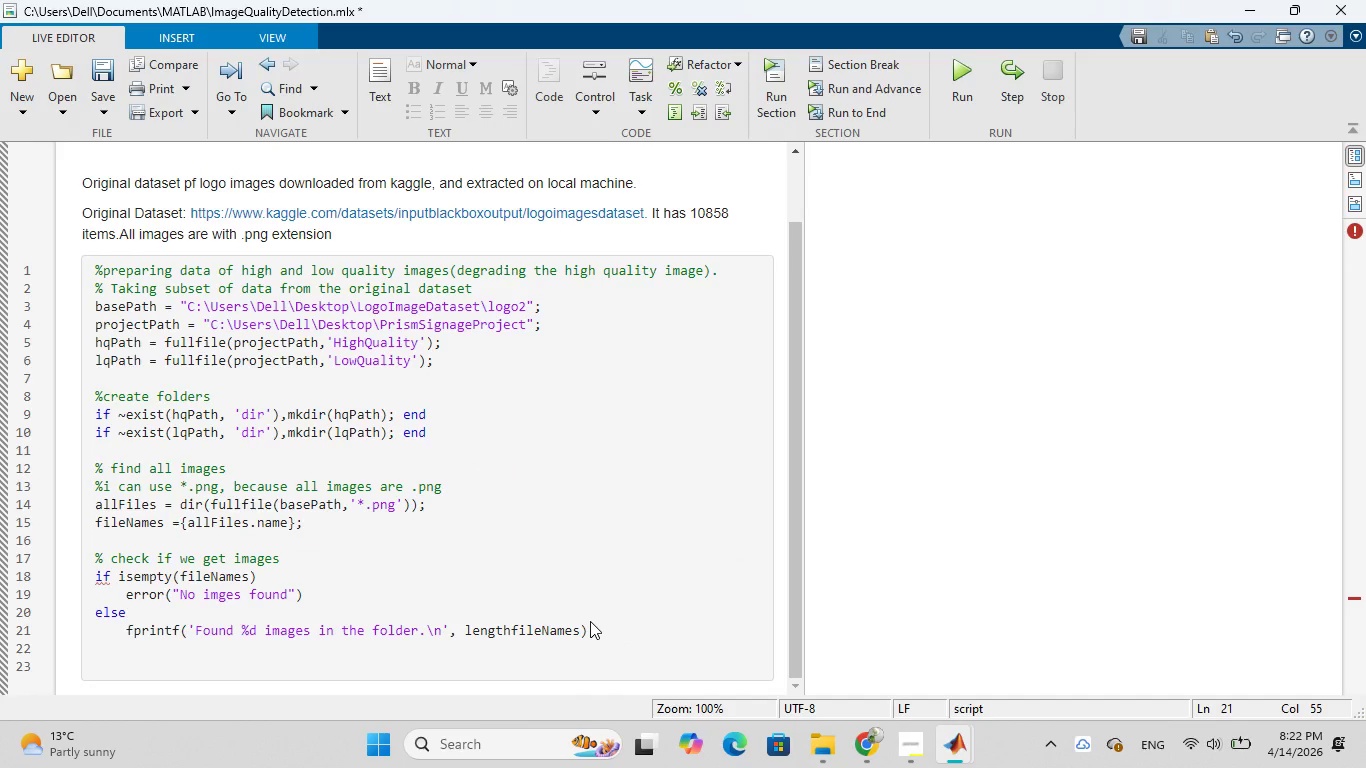 
key(Shift+9)
 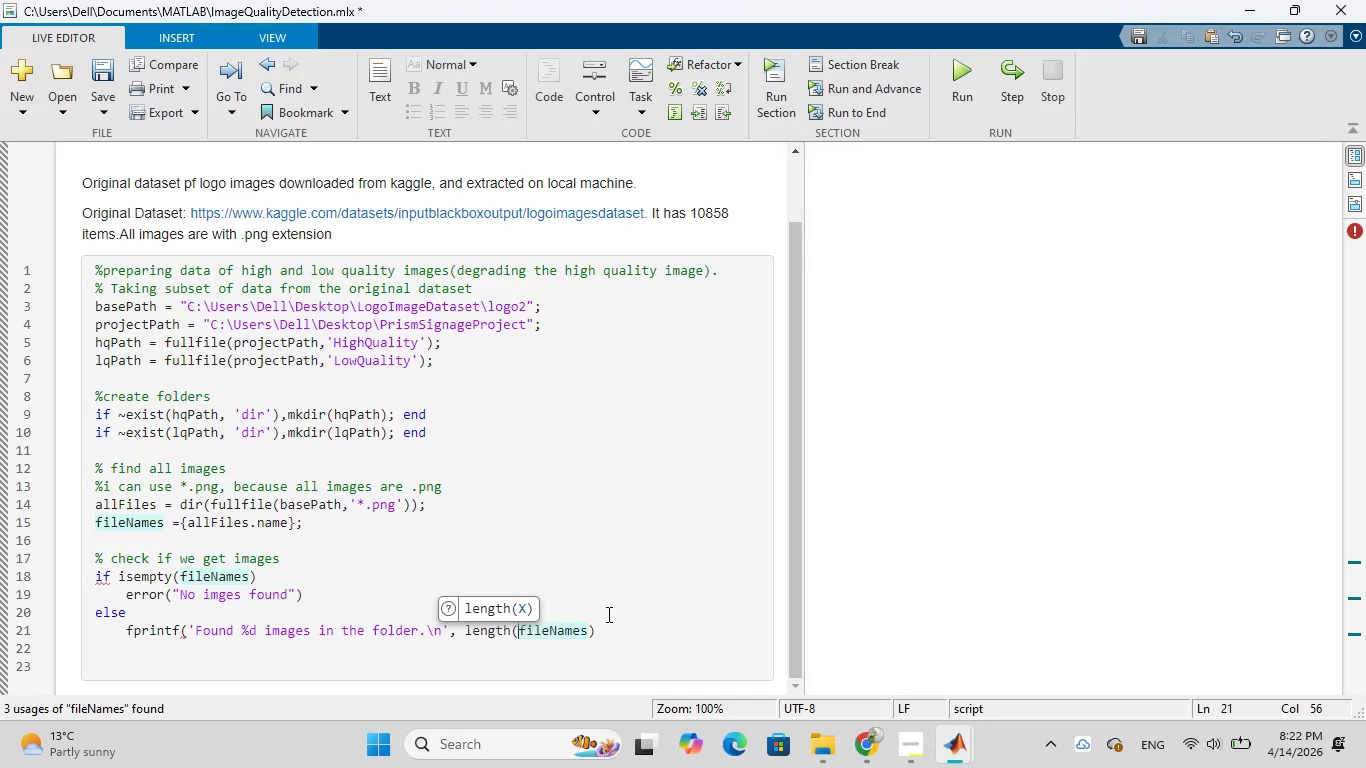 
left_click([604, 630])
 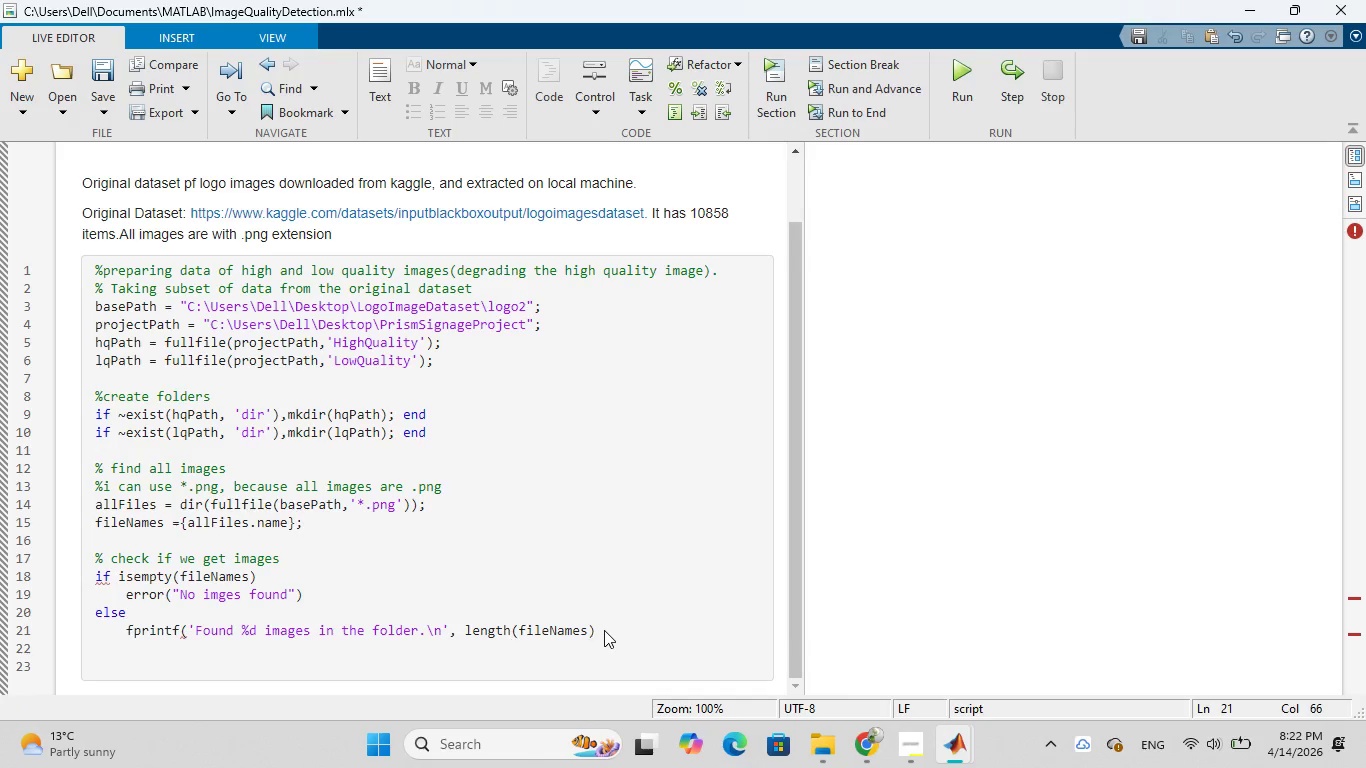 
key(Shift+0)
 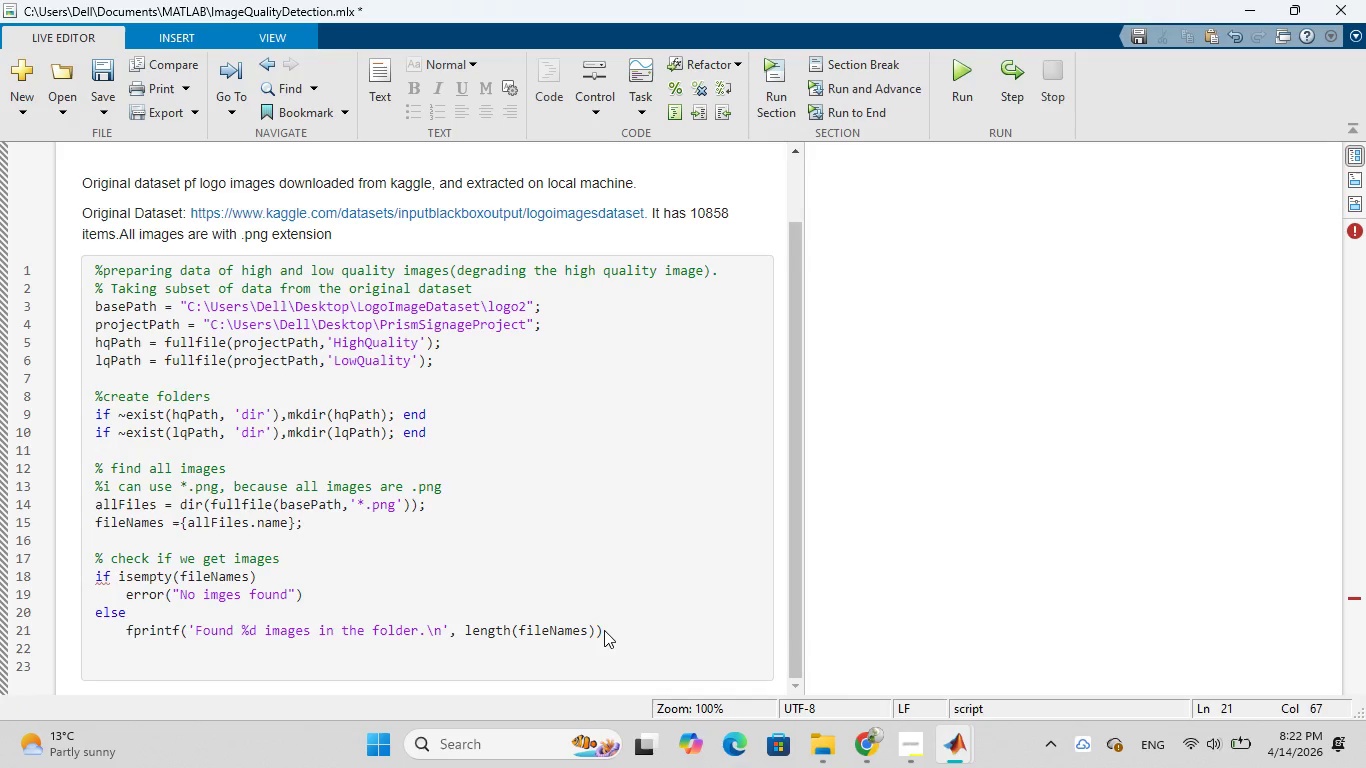 
key(Semicolon)
 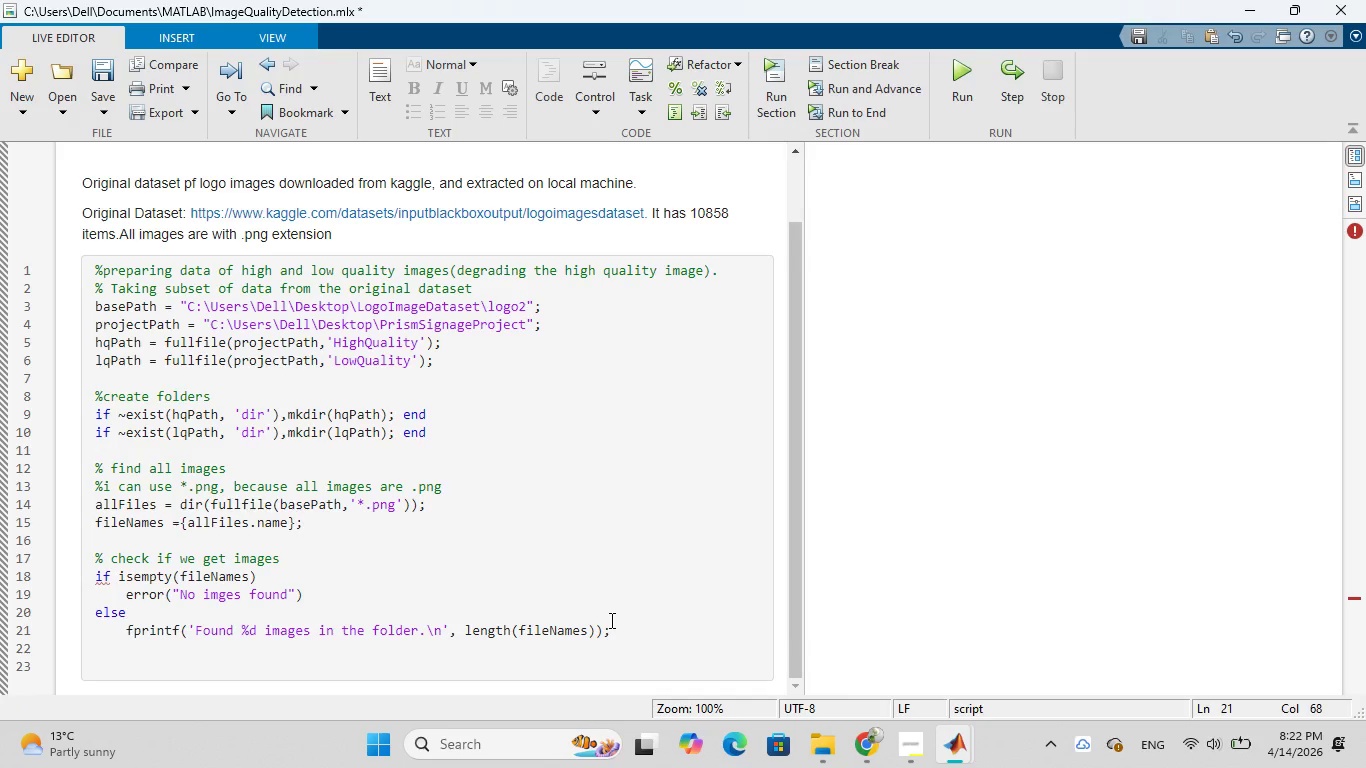 
key(Enter)
 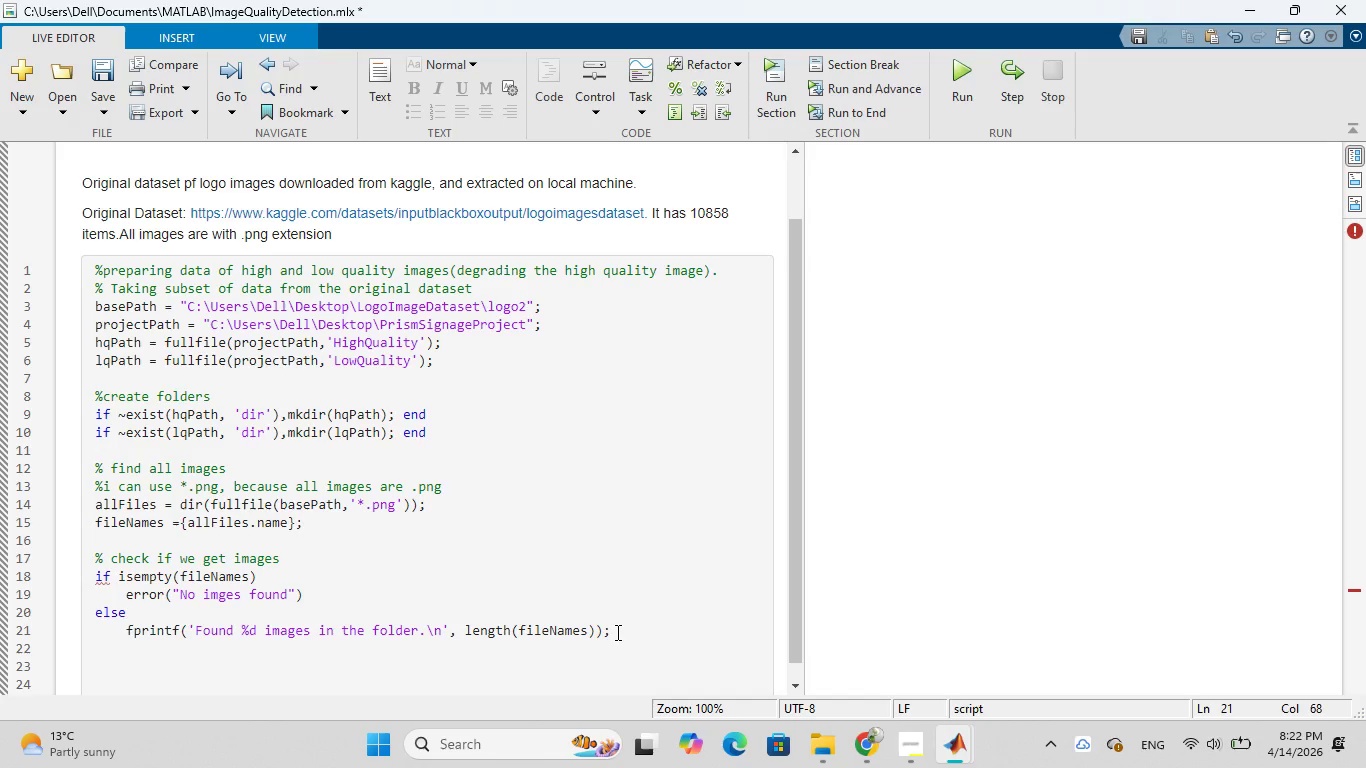 
wait(7.98)
 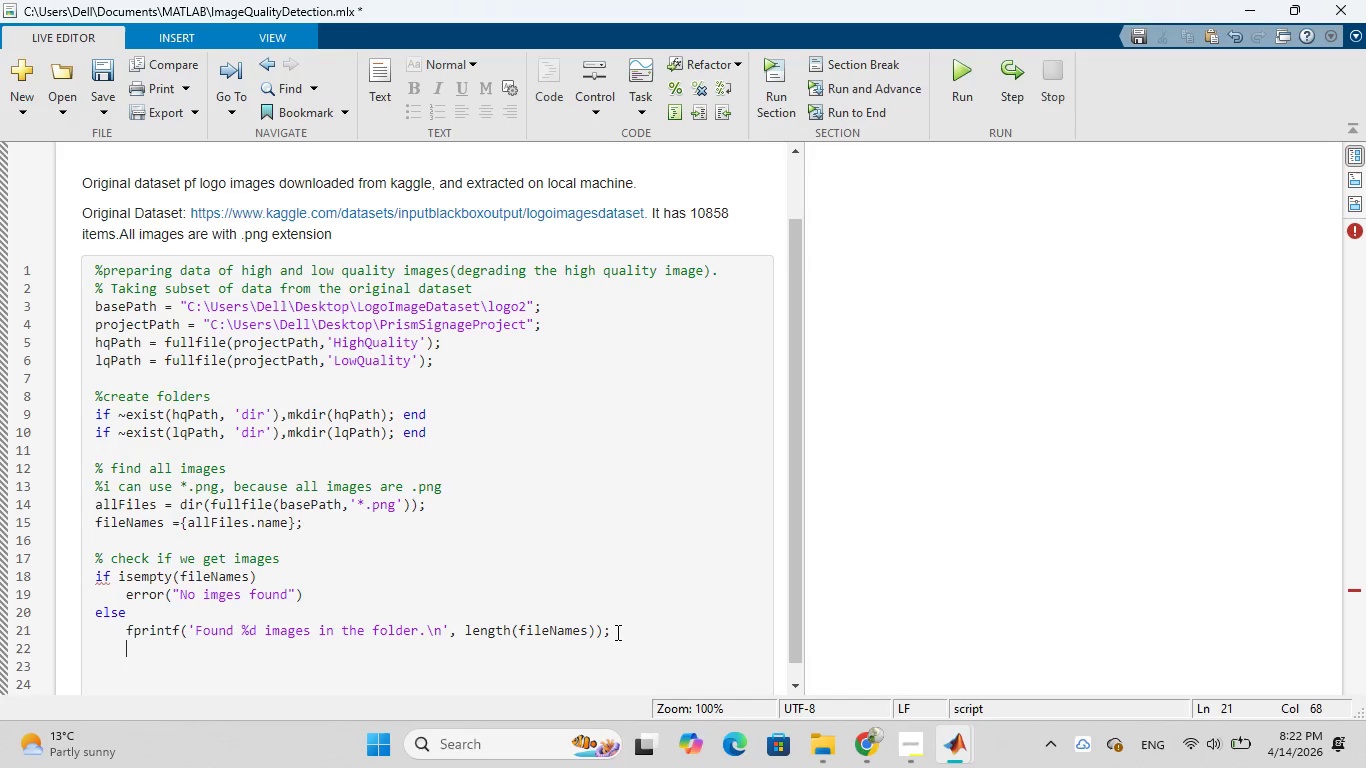 
type(end)
 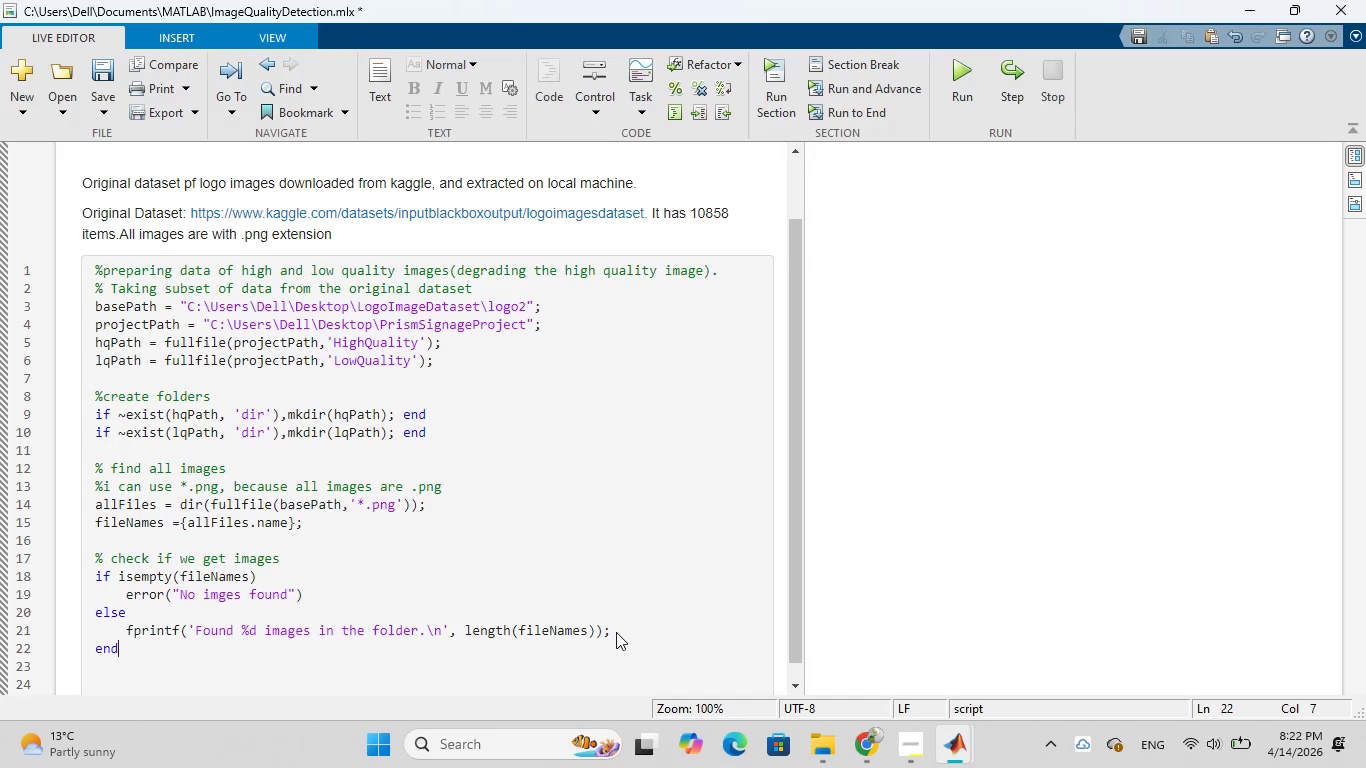 
key(Enter)
 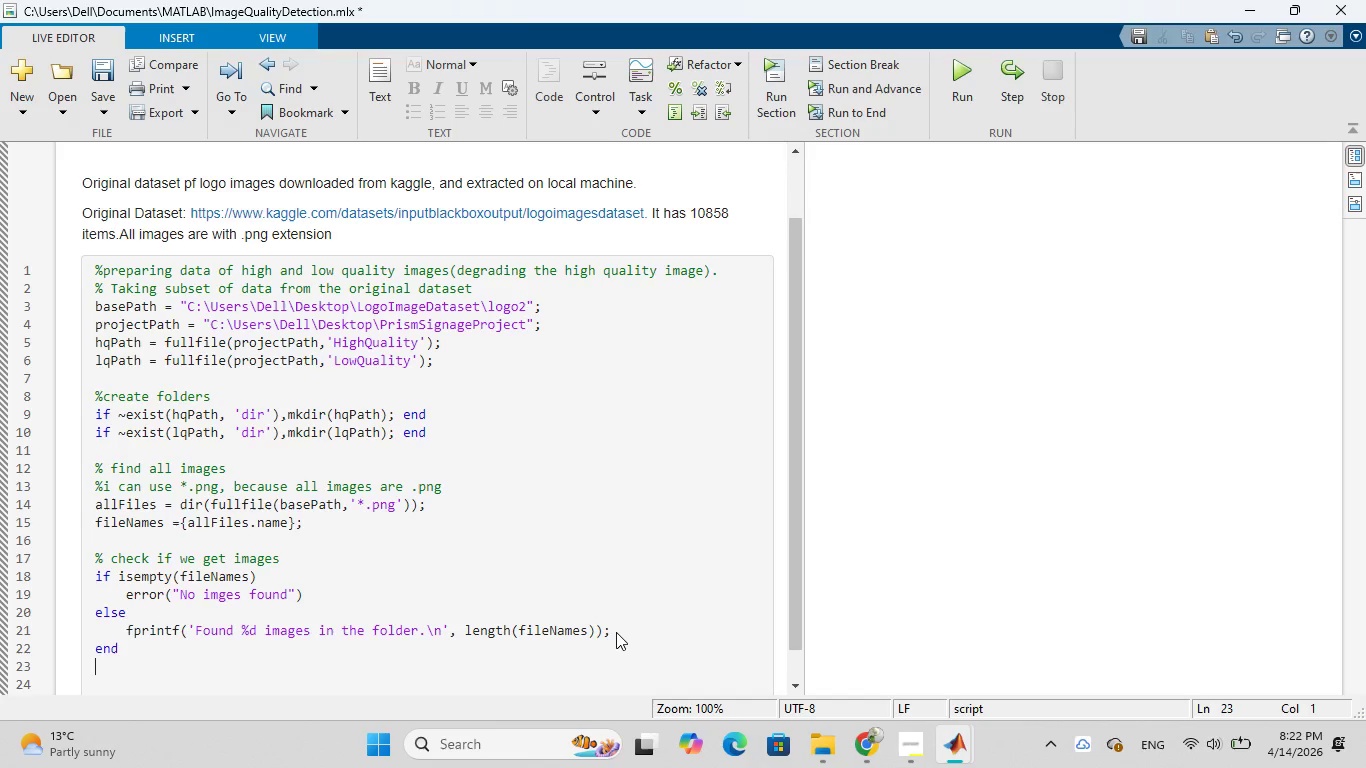 
key(Enter)
 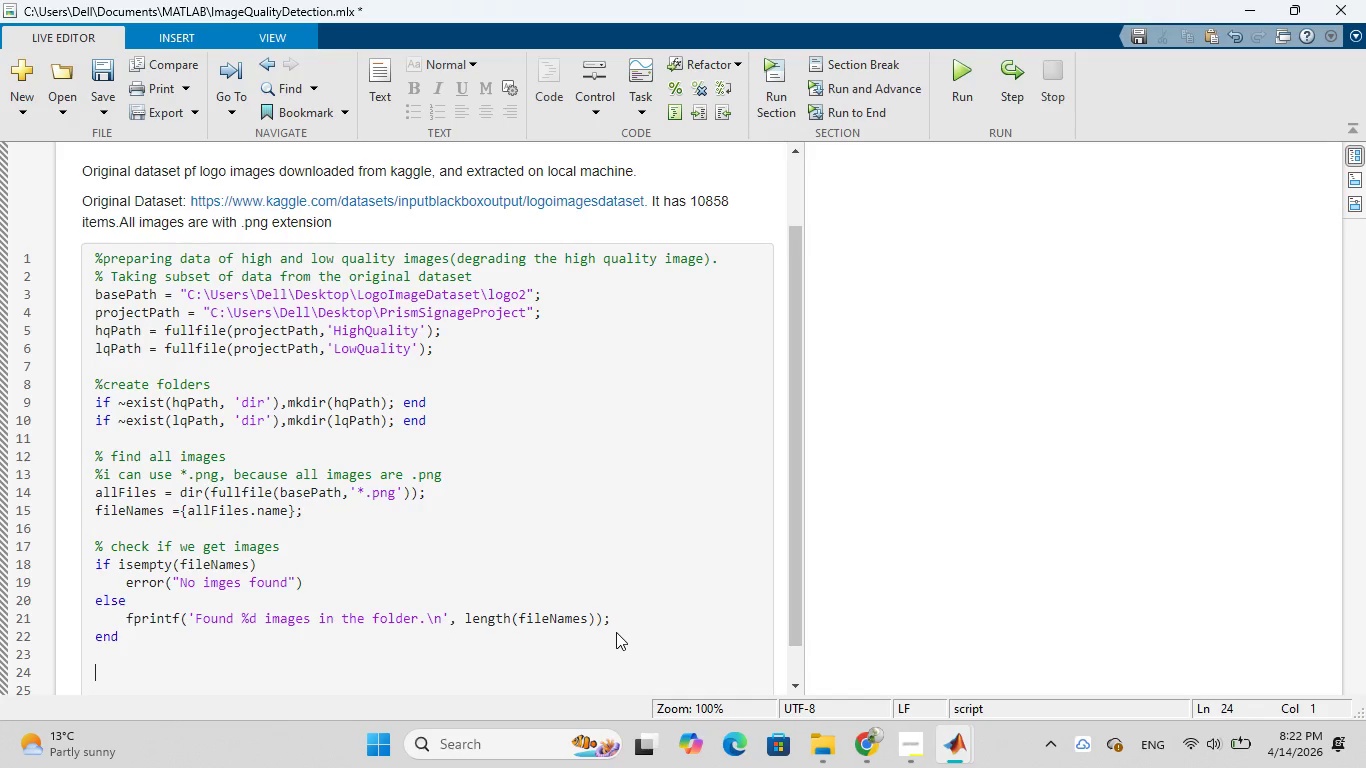 
wait(17.56)
 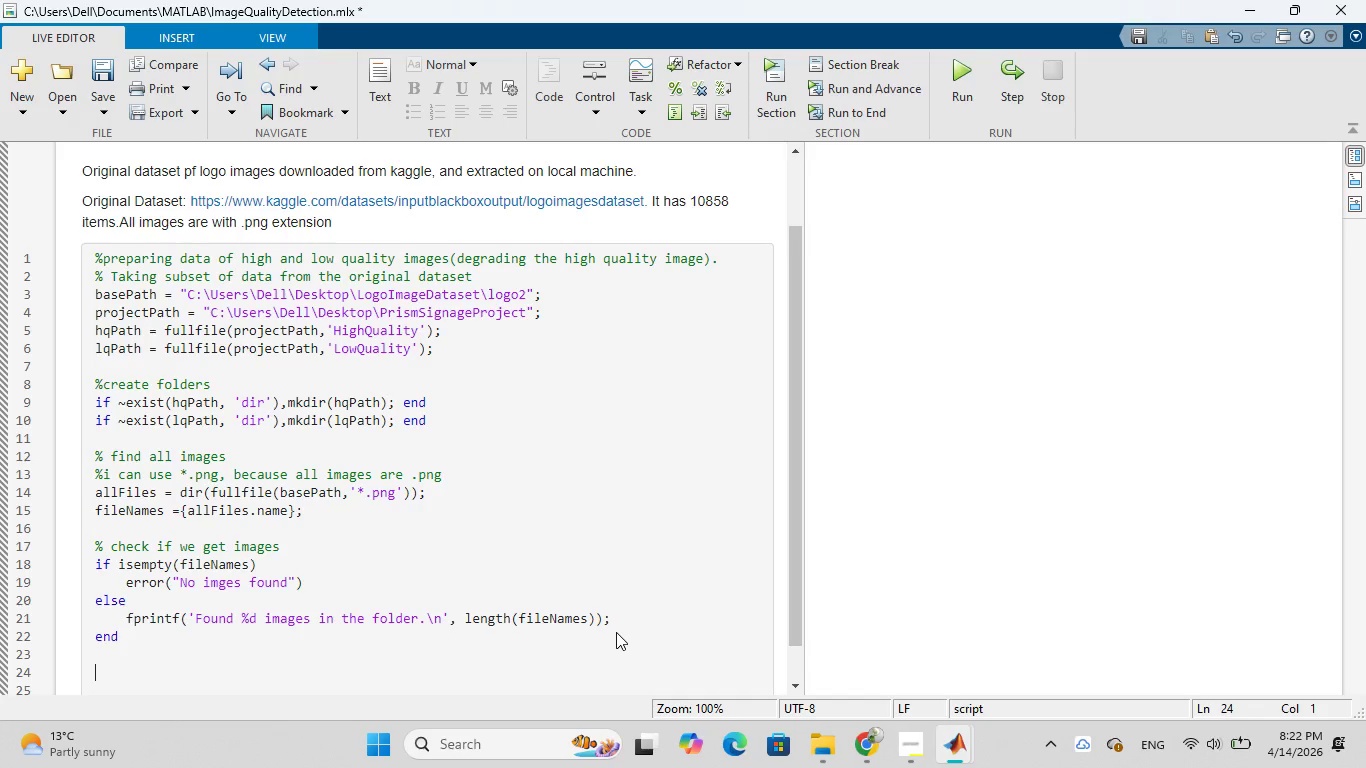 
left_click([168, 271])
 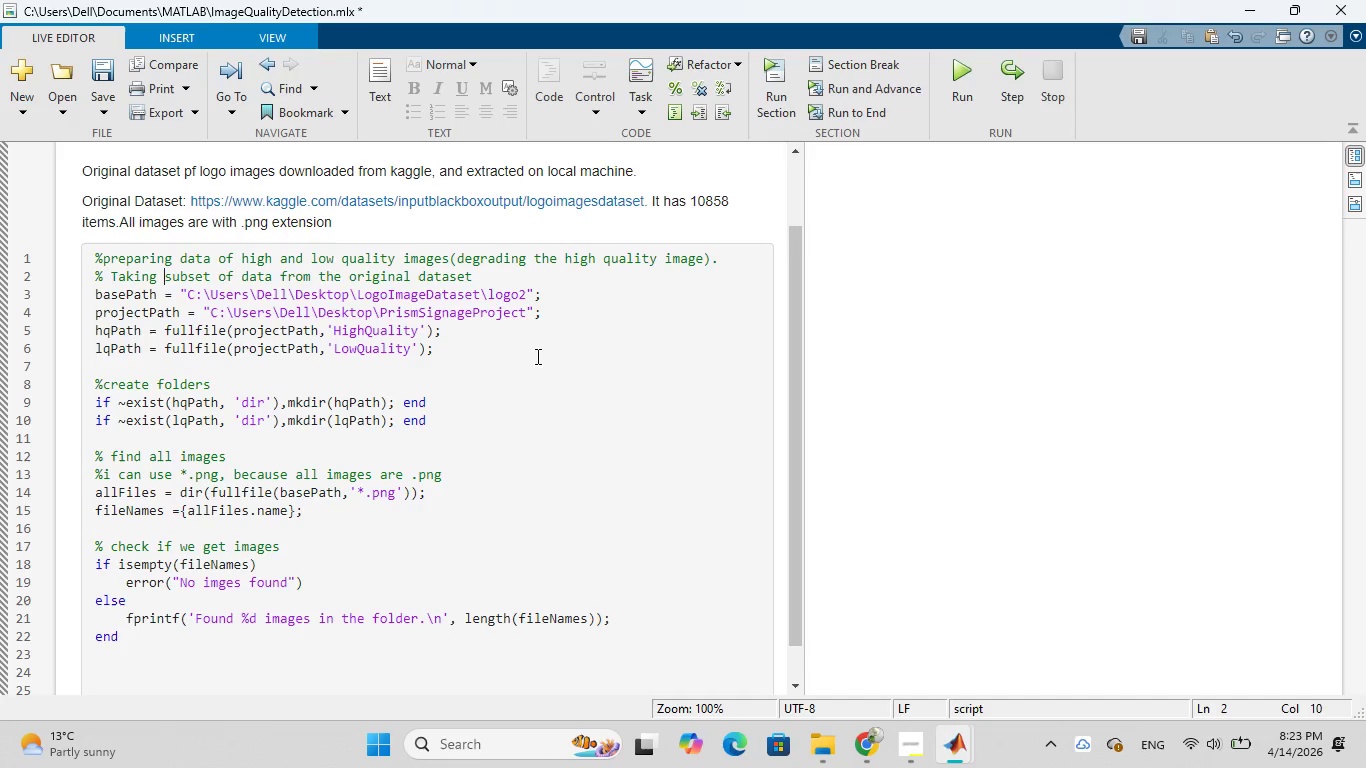 
scroll: coordinate [543, 419], scroll_direction: down, amount: 1.0
 